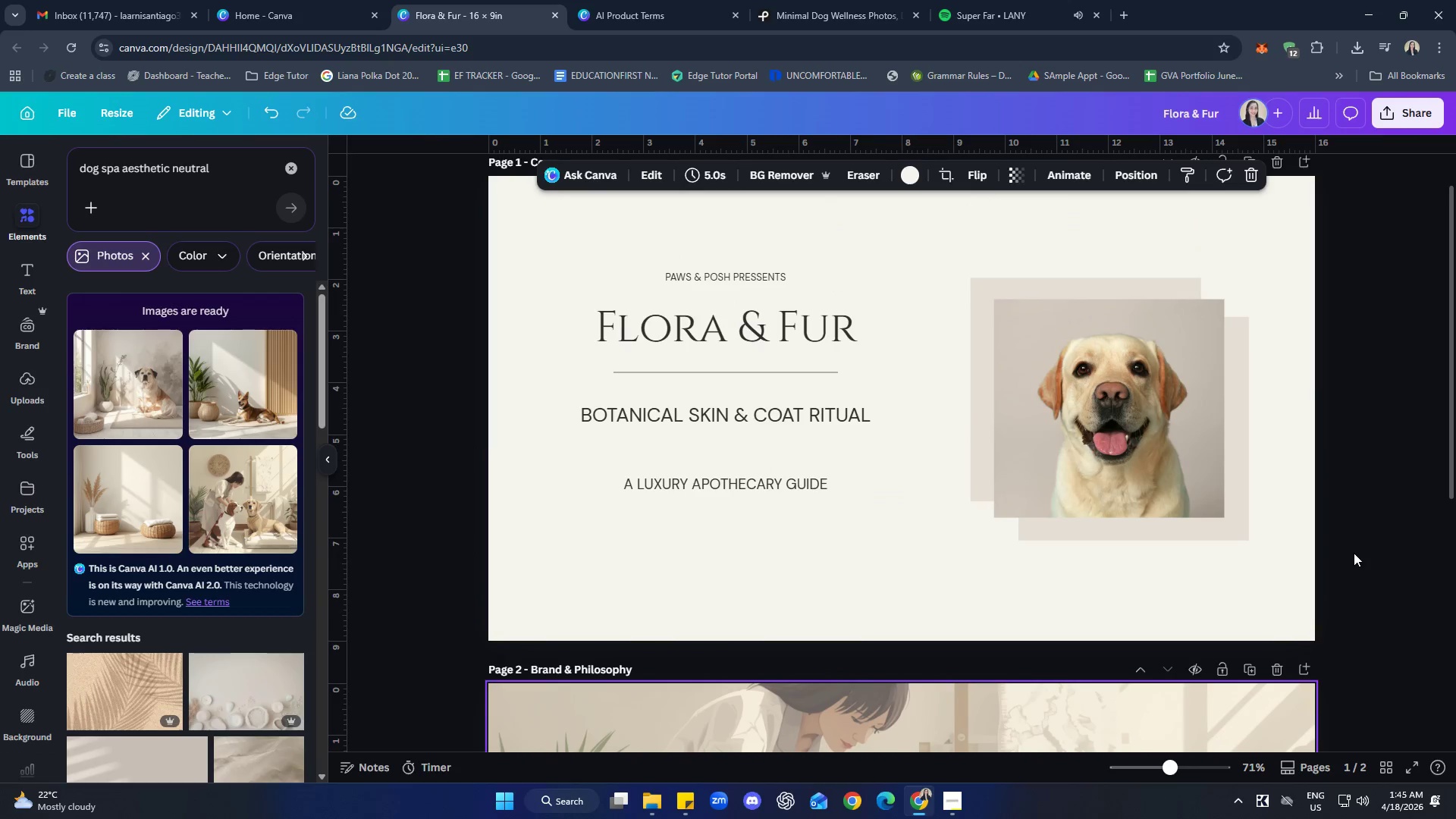 
scroll: coordinate [1330, 586], scroll_direction: down, amount: 6.0
 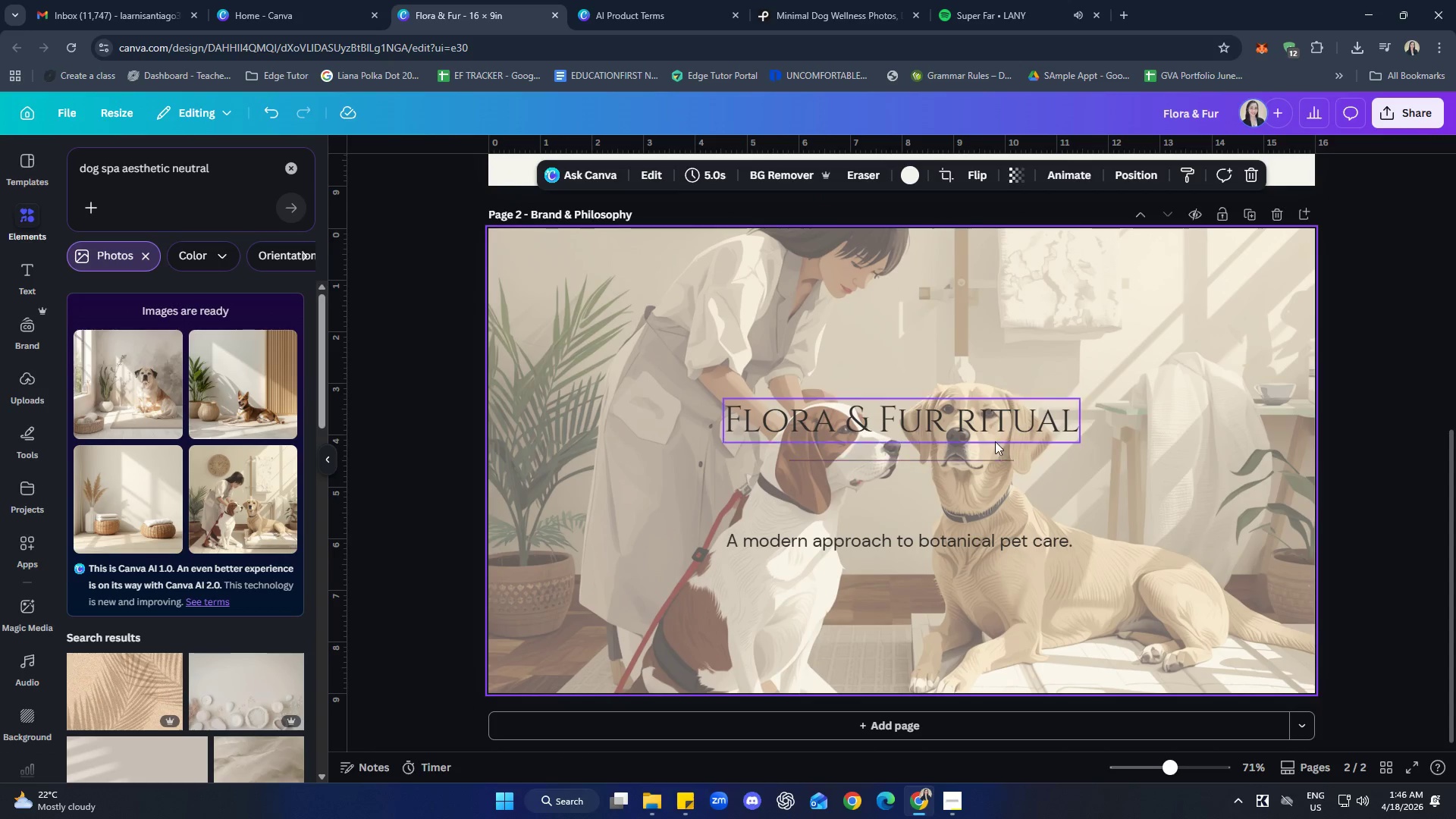 
left_click_drag(start_coordinate=[966, 423], to_coordinate=[778, 325])
 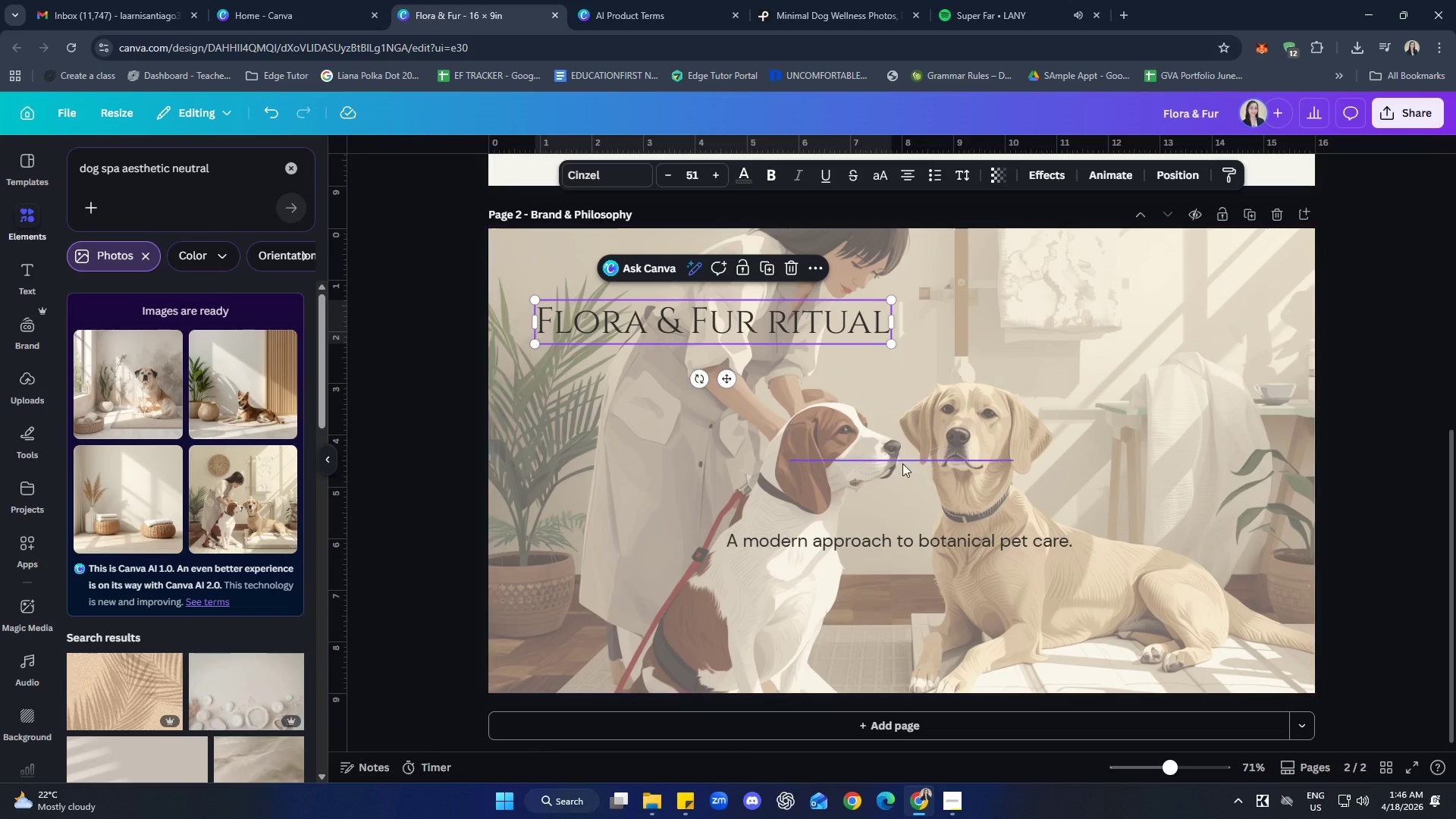 
left_click([902, 463])
 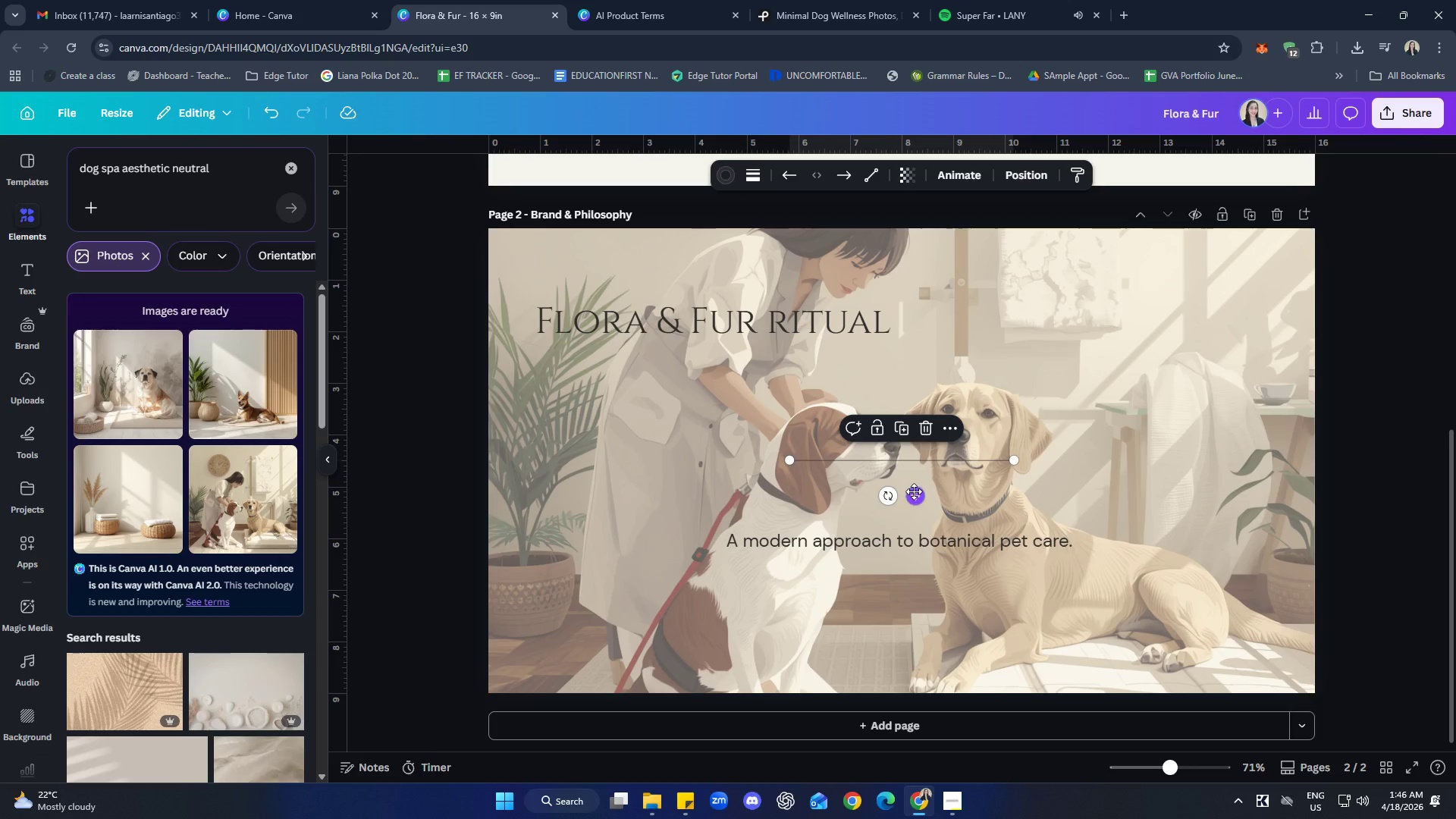 
left_click_drag(start_coordinate=[914, 492], to_coordinate=[660, 388])
 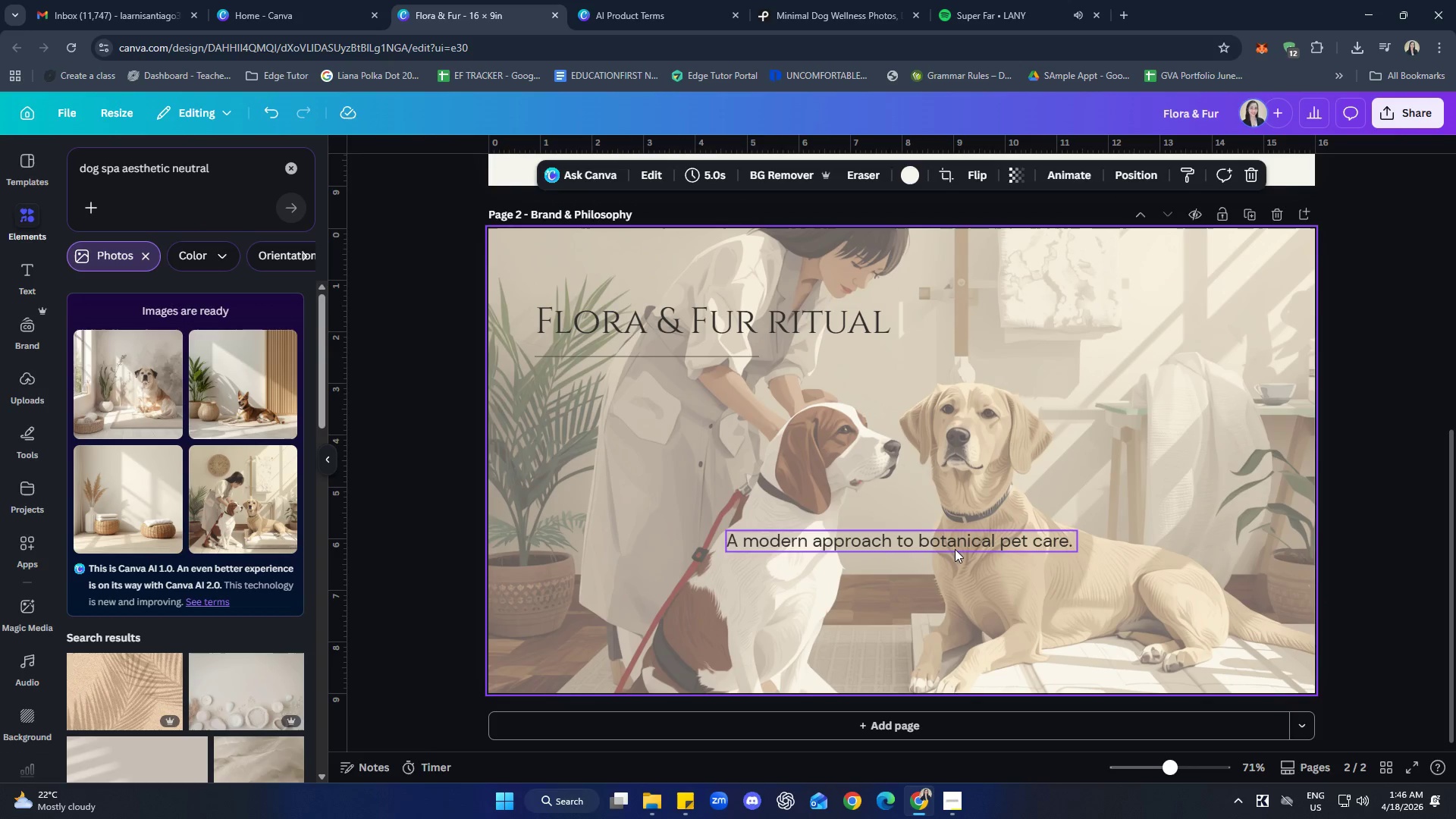 
left_click_drag(start_coordinate=[955, 548], to_coordinate=[947, 544])
 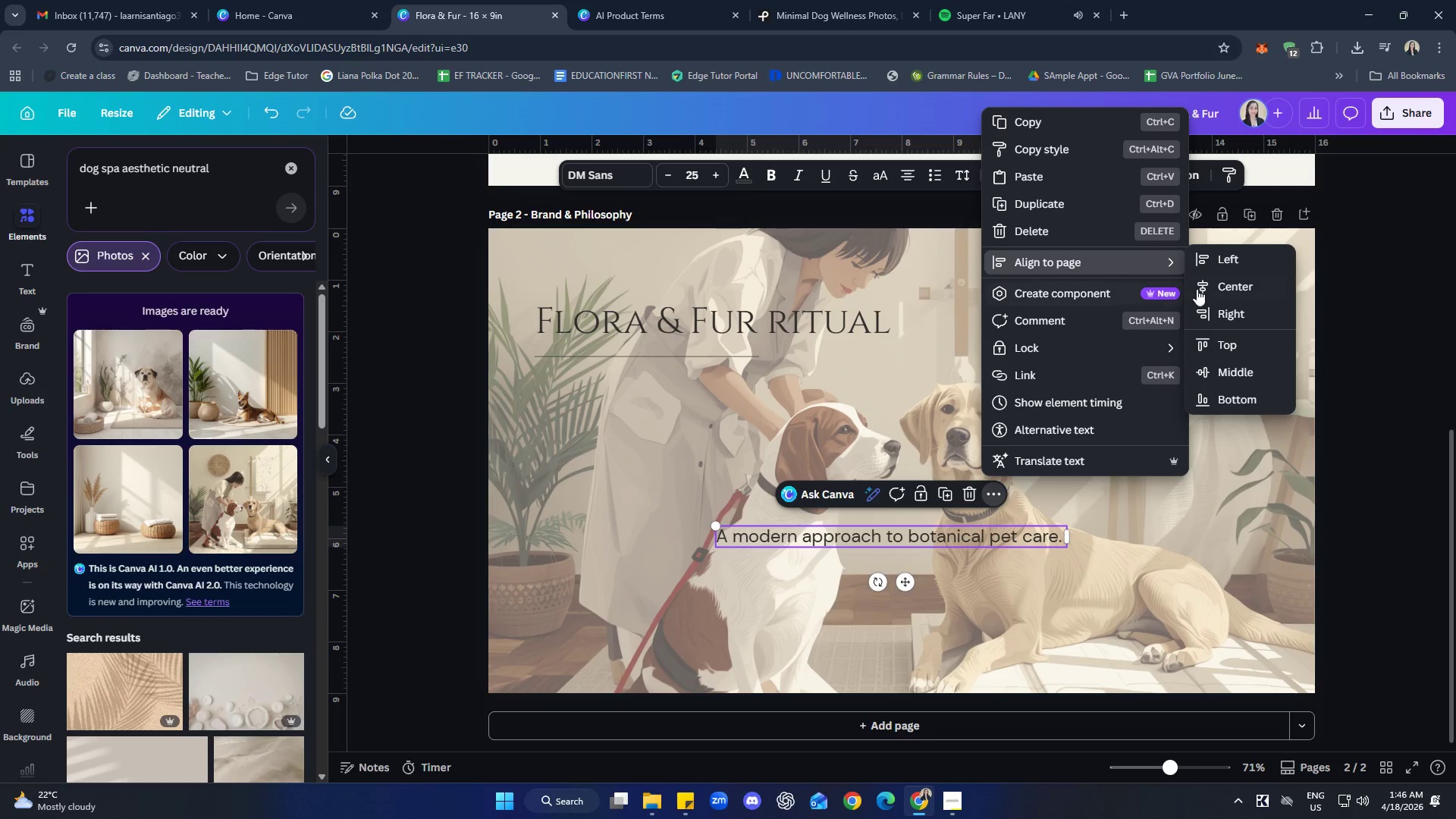 
left_click([1241, 376])
 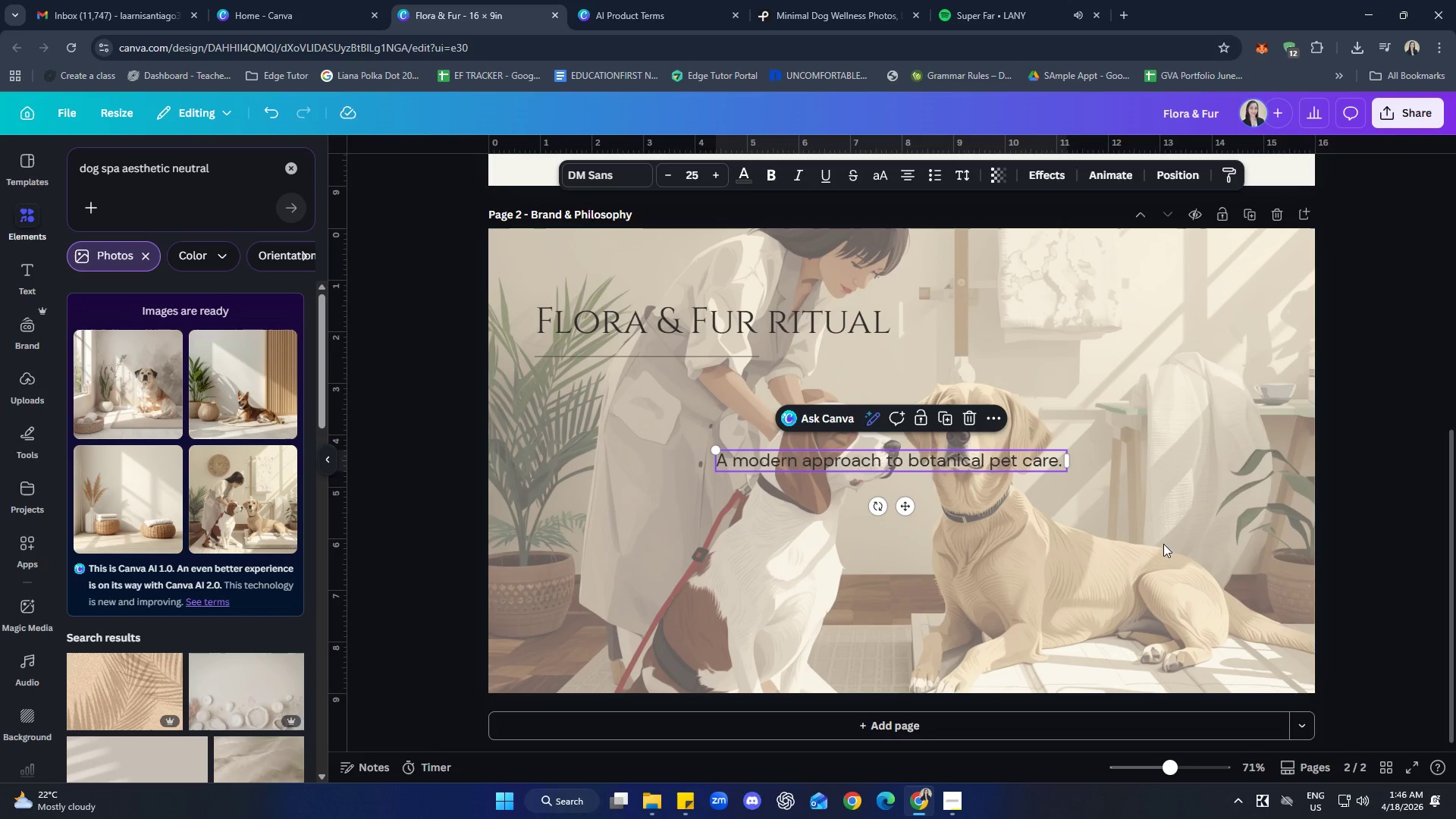 
left_click([1110, 576])
 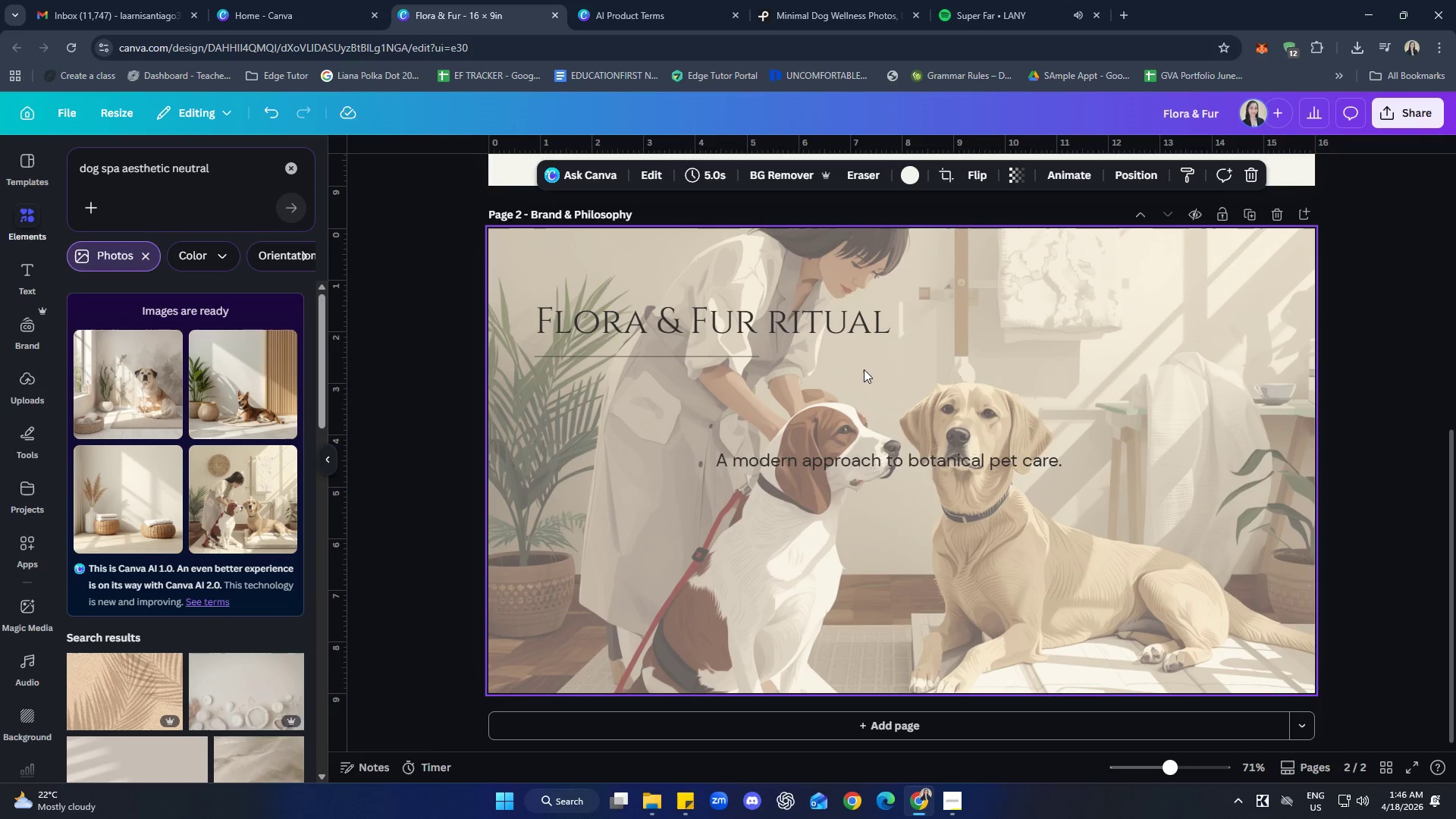 
left_click([735, 318])
 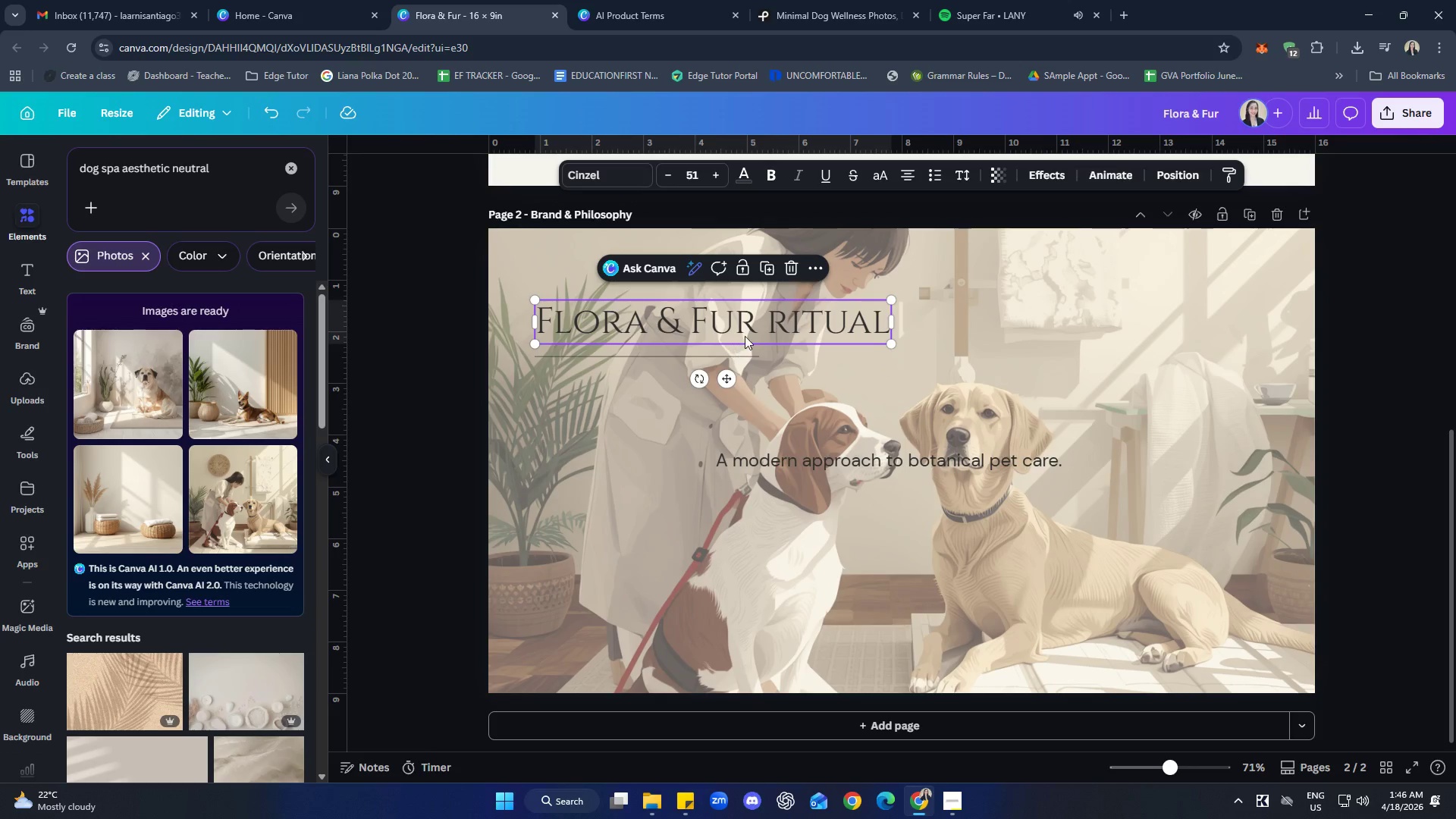 
left_click_drag(start_coordinate=[755, 328], to_coordinate=[932, 328])
 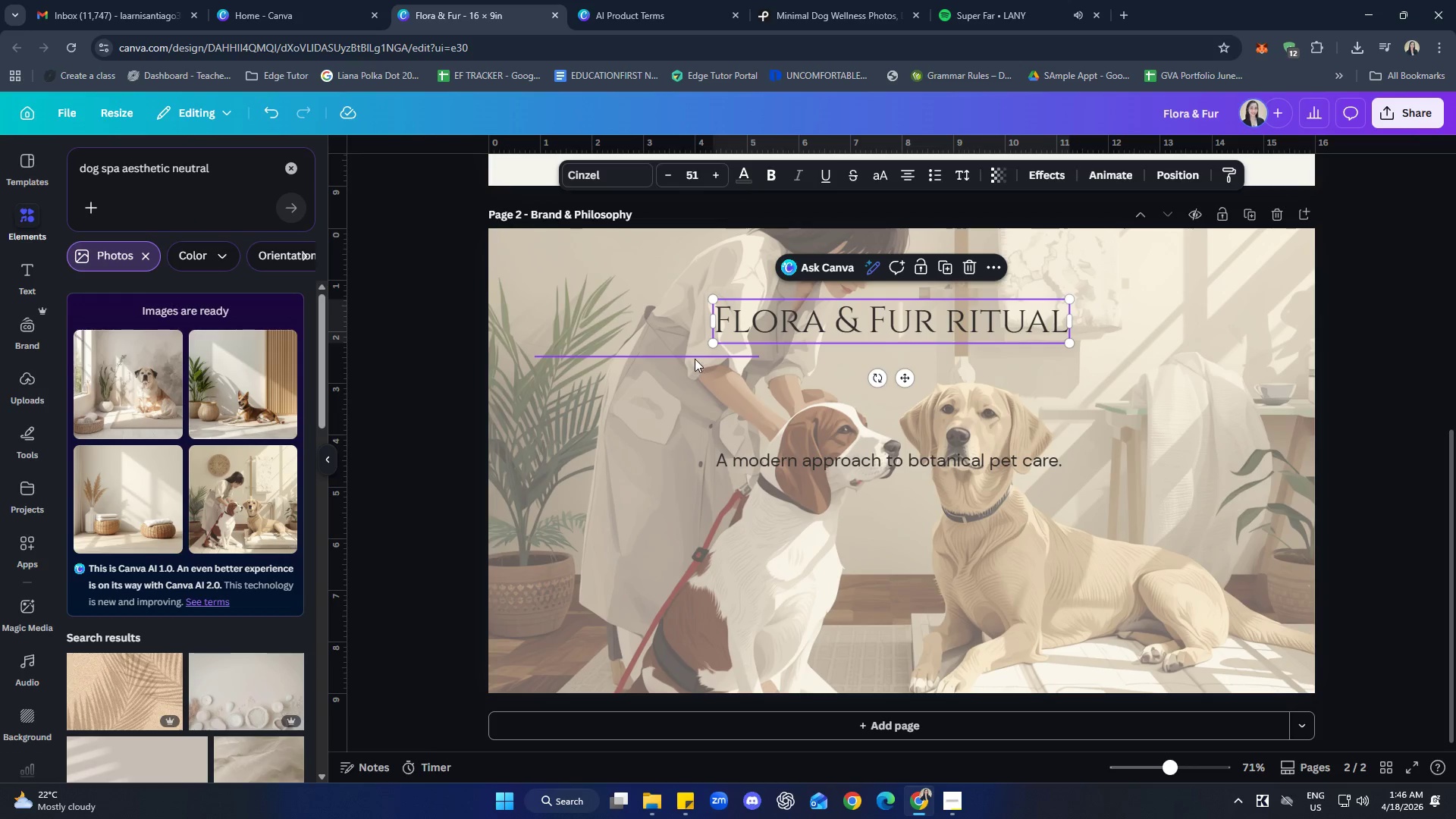 
left_click([694, 358])
 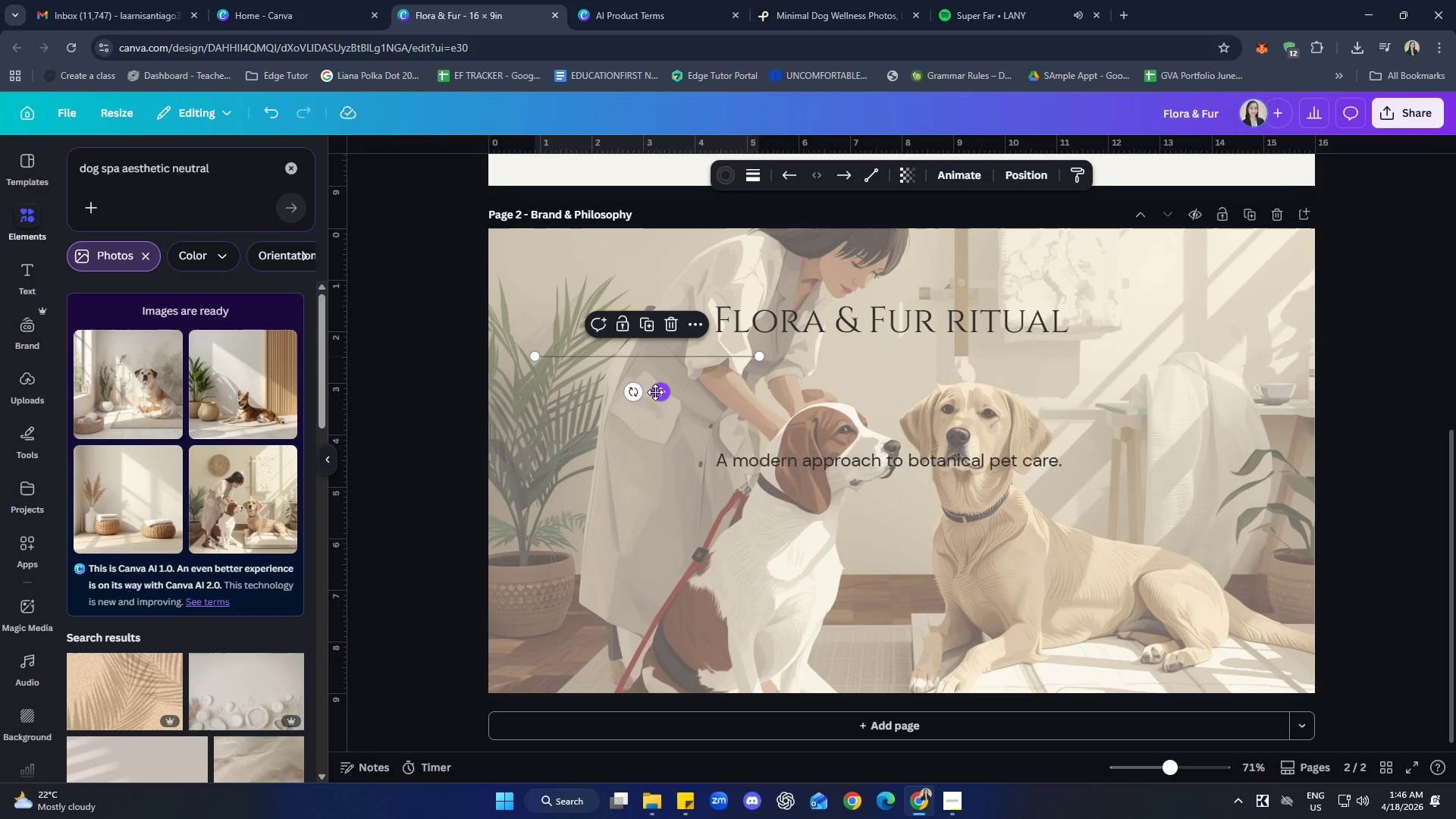 
left_click_drag(start_coordinate=[658, 392], to_coordinate=[902, 382])
 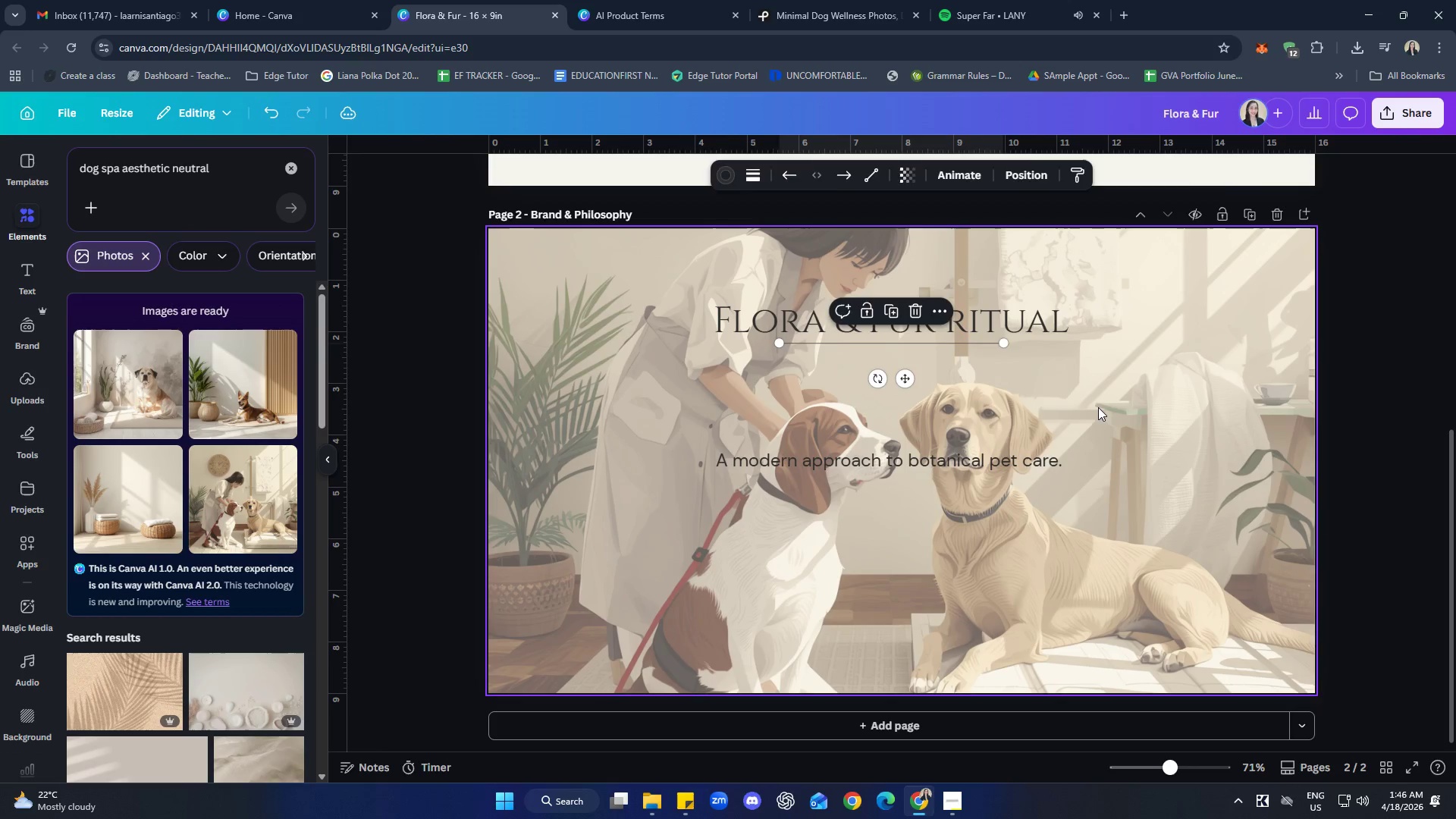 
left_click([1098, 407])
 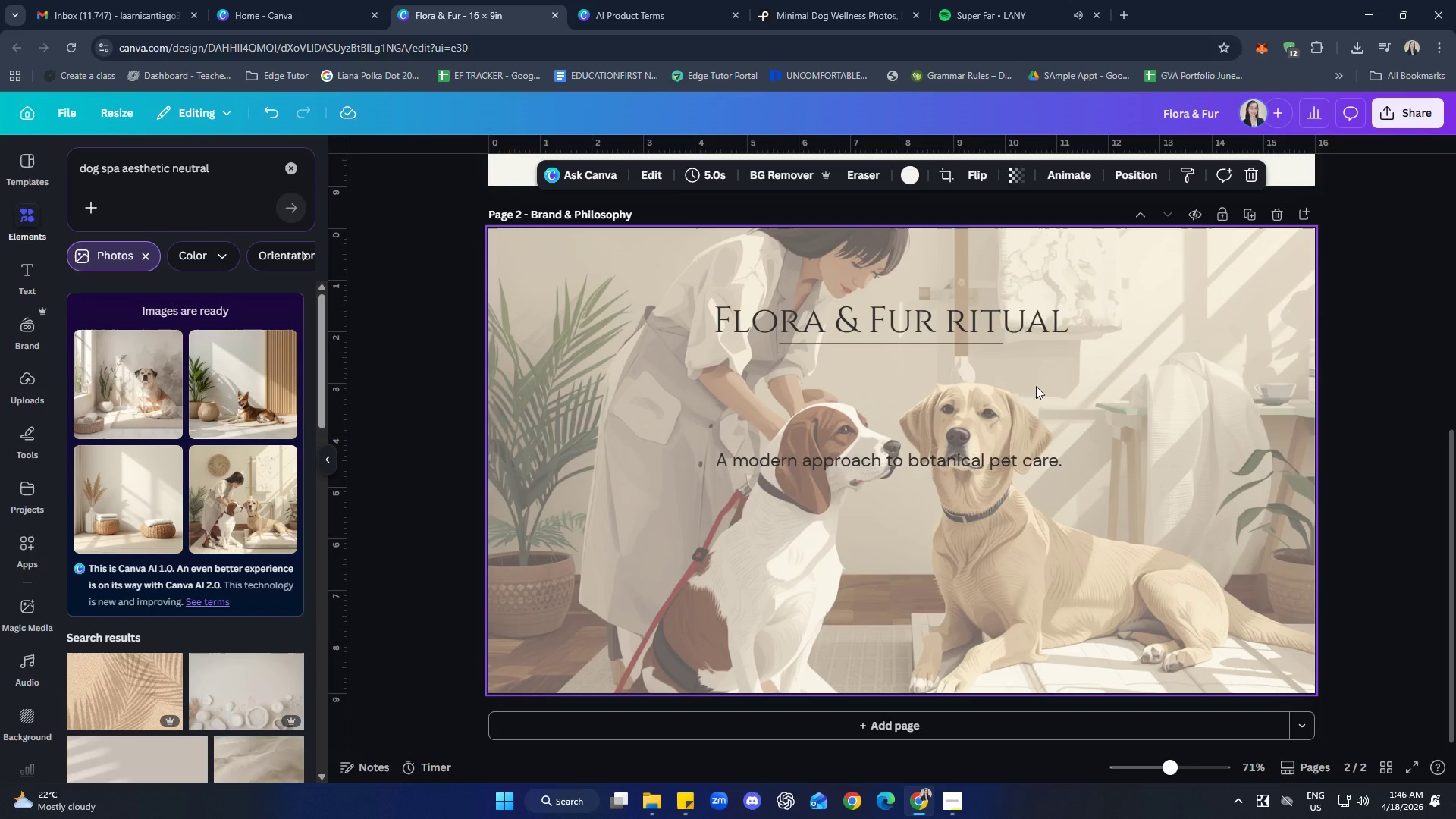 
left_click([965, 344])
 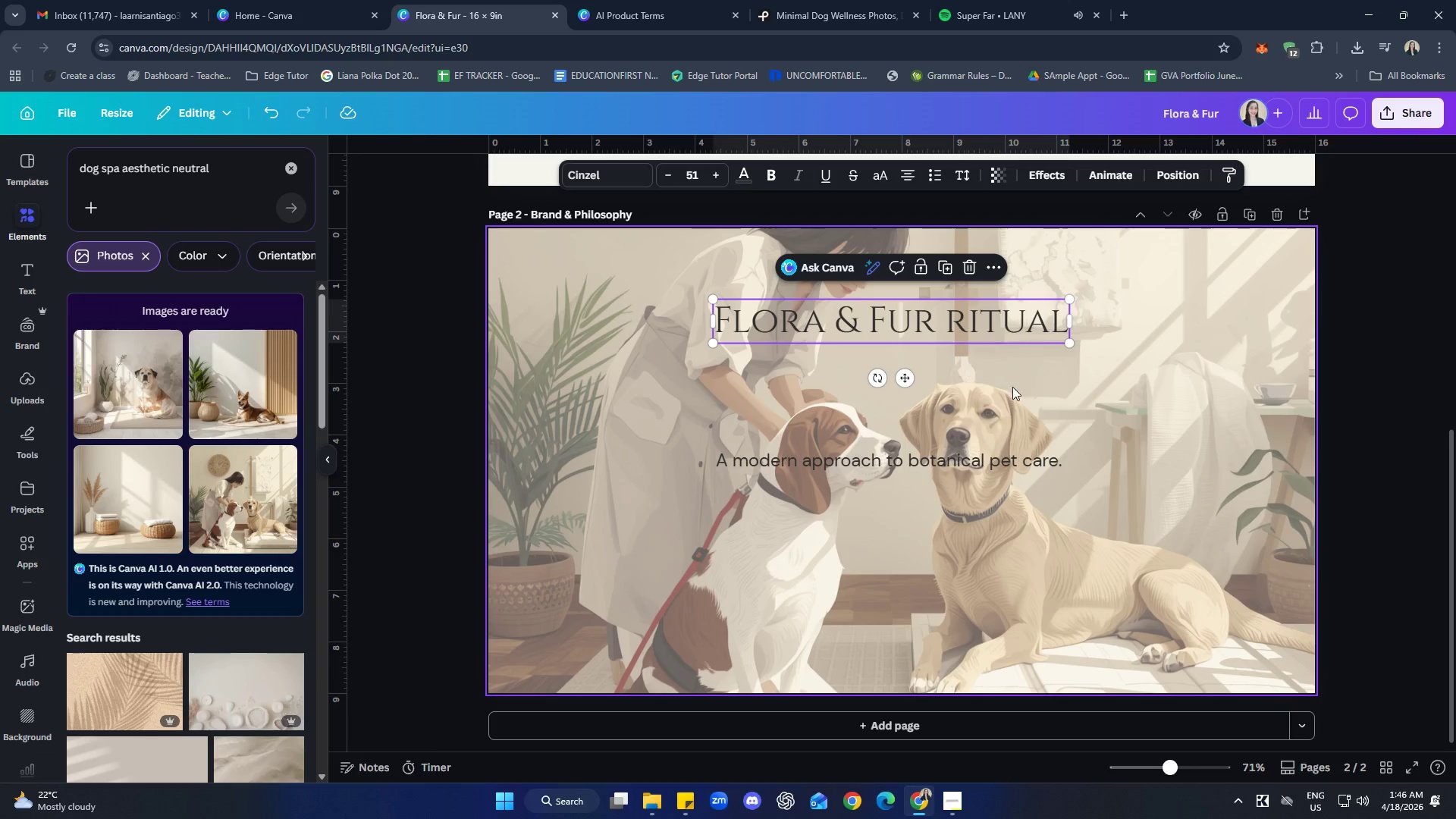 
left_click([1034, 388])
 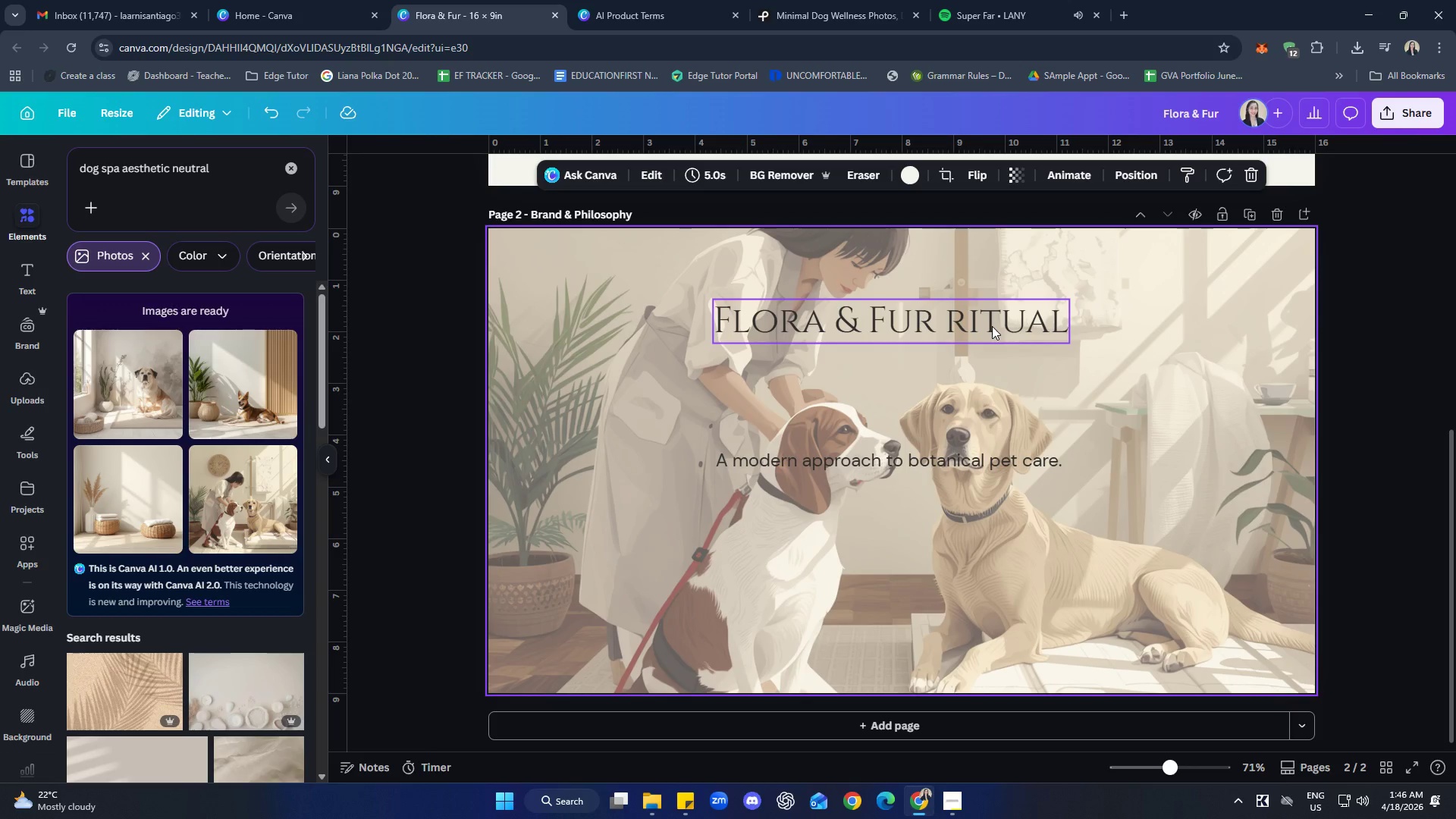 
key(Control+Z)
 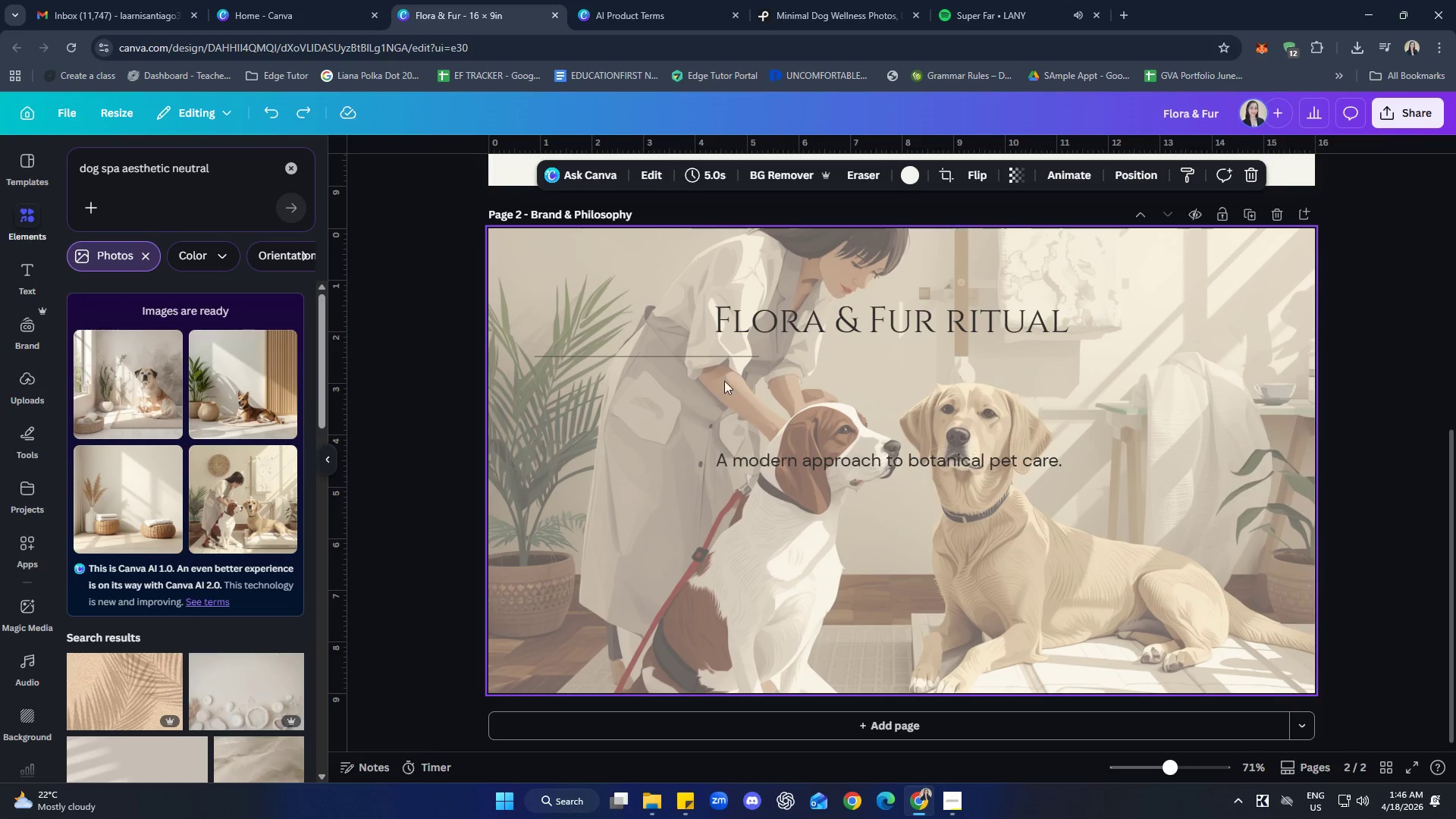 
left_click([707, 357])
 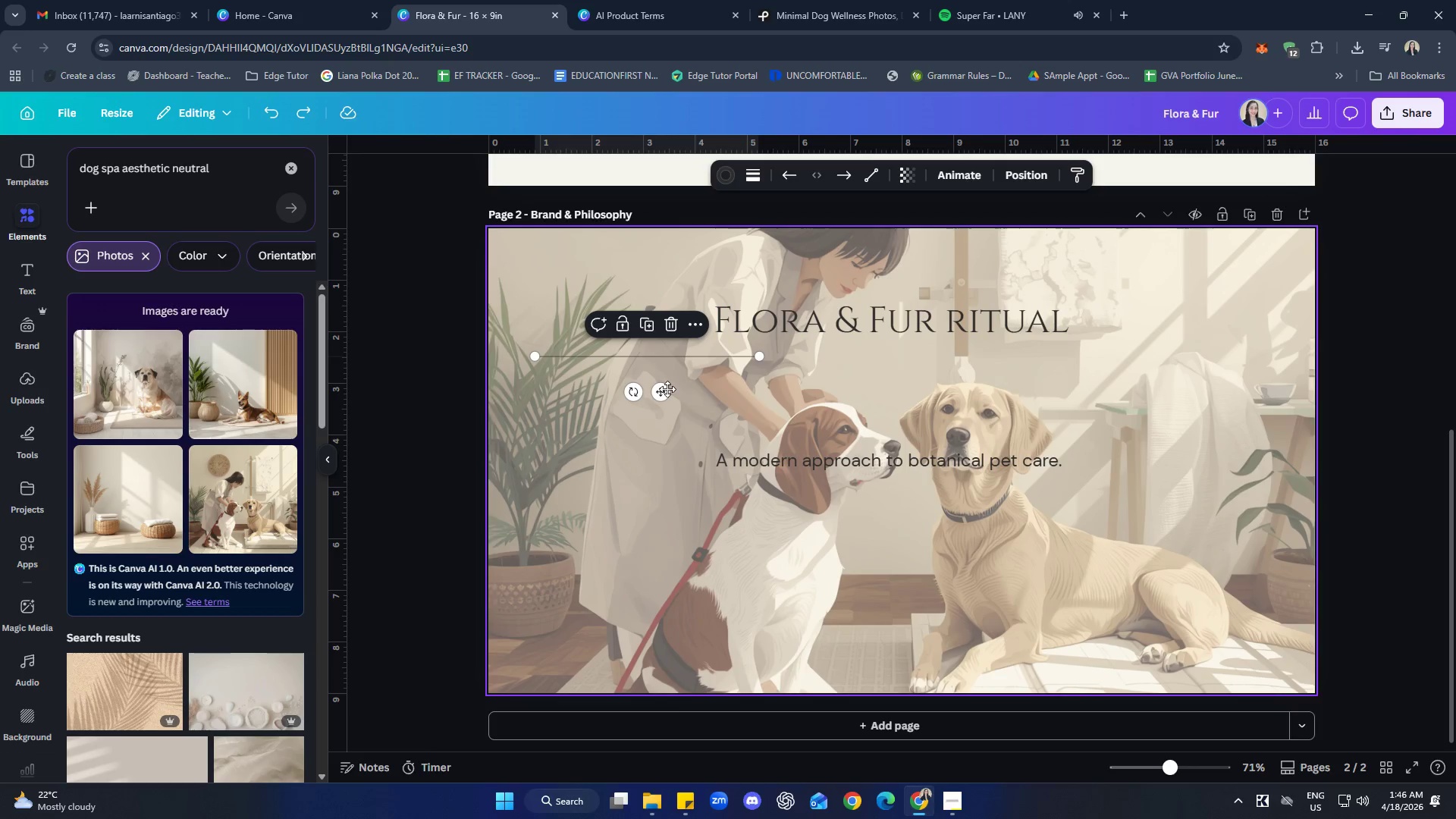 
left_click_drag(start_coordinate=[667, 389], to_coordinate=[907, 391])
 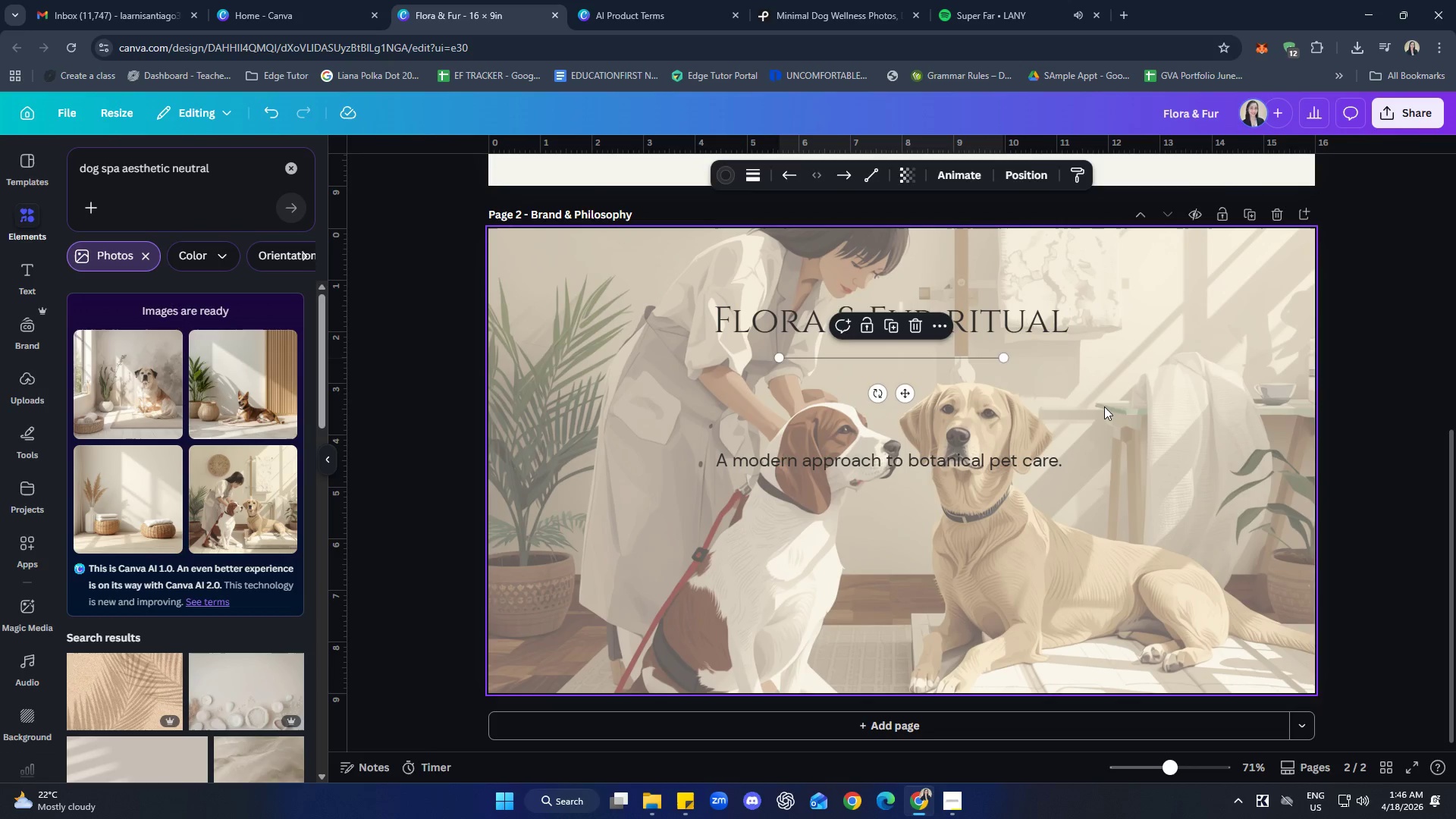 
left_click([1104, 406])
 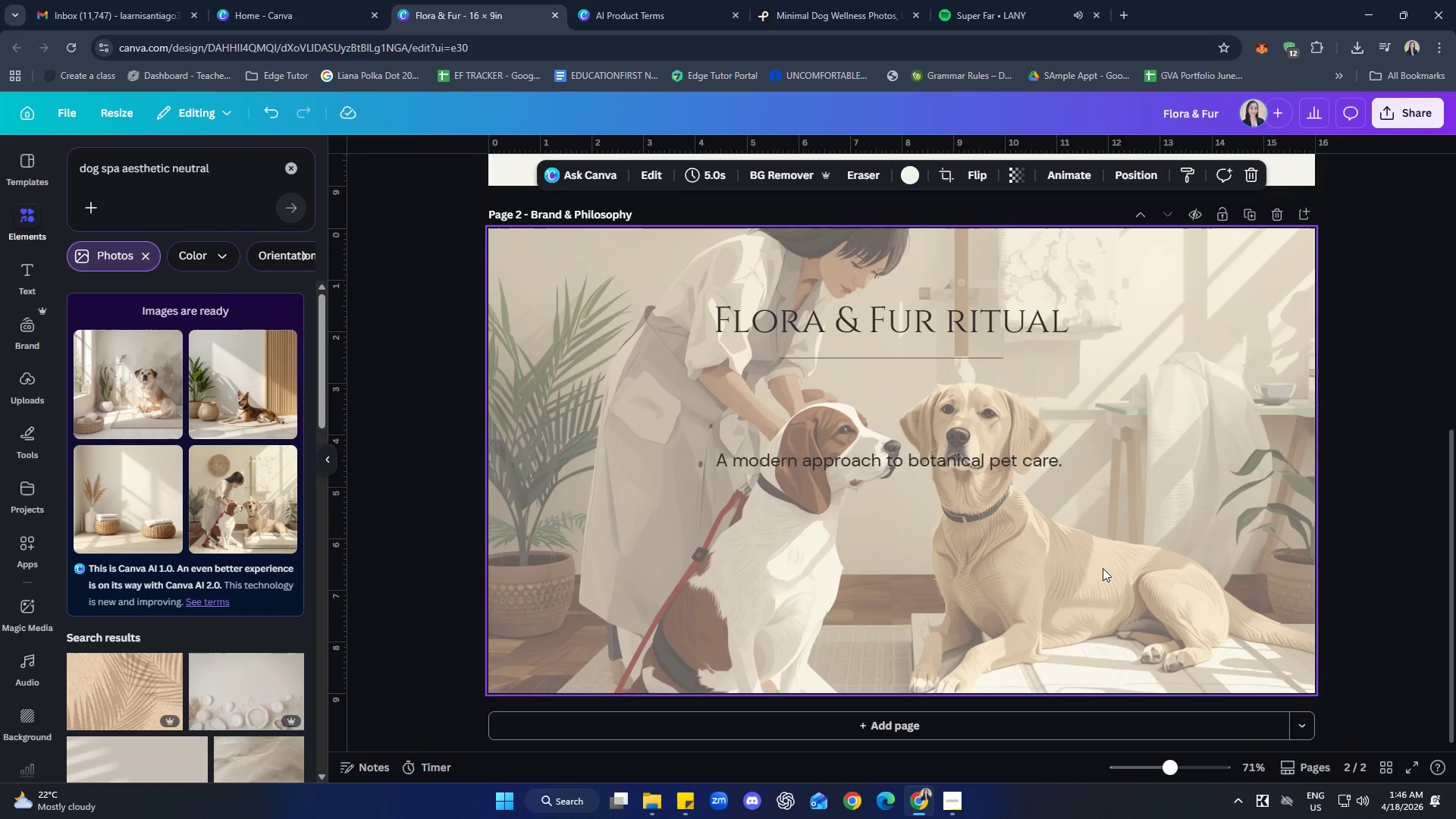 
right_click([1098, 564])
 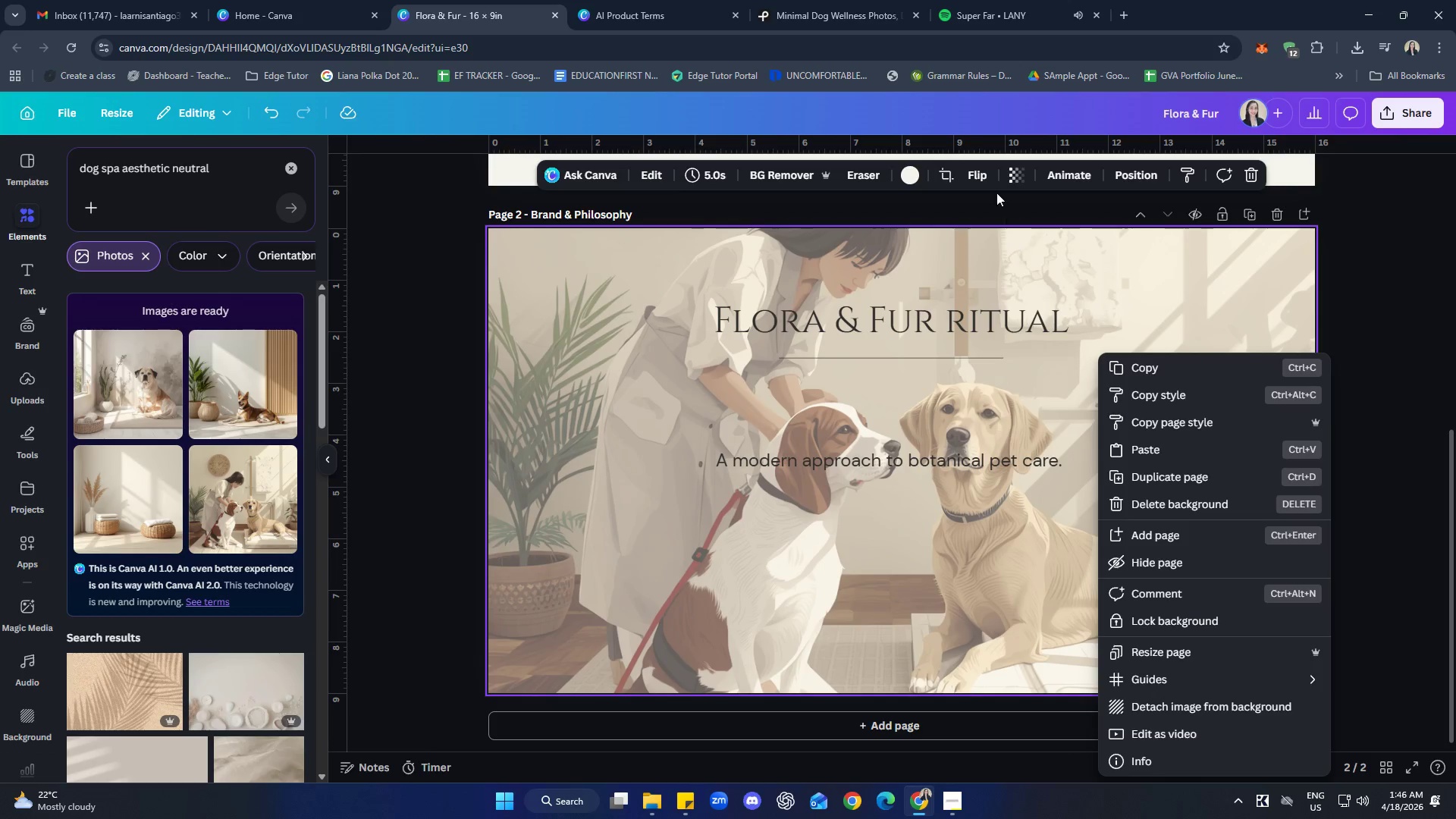 
left_click([1109, 279])
 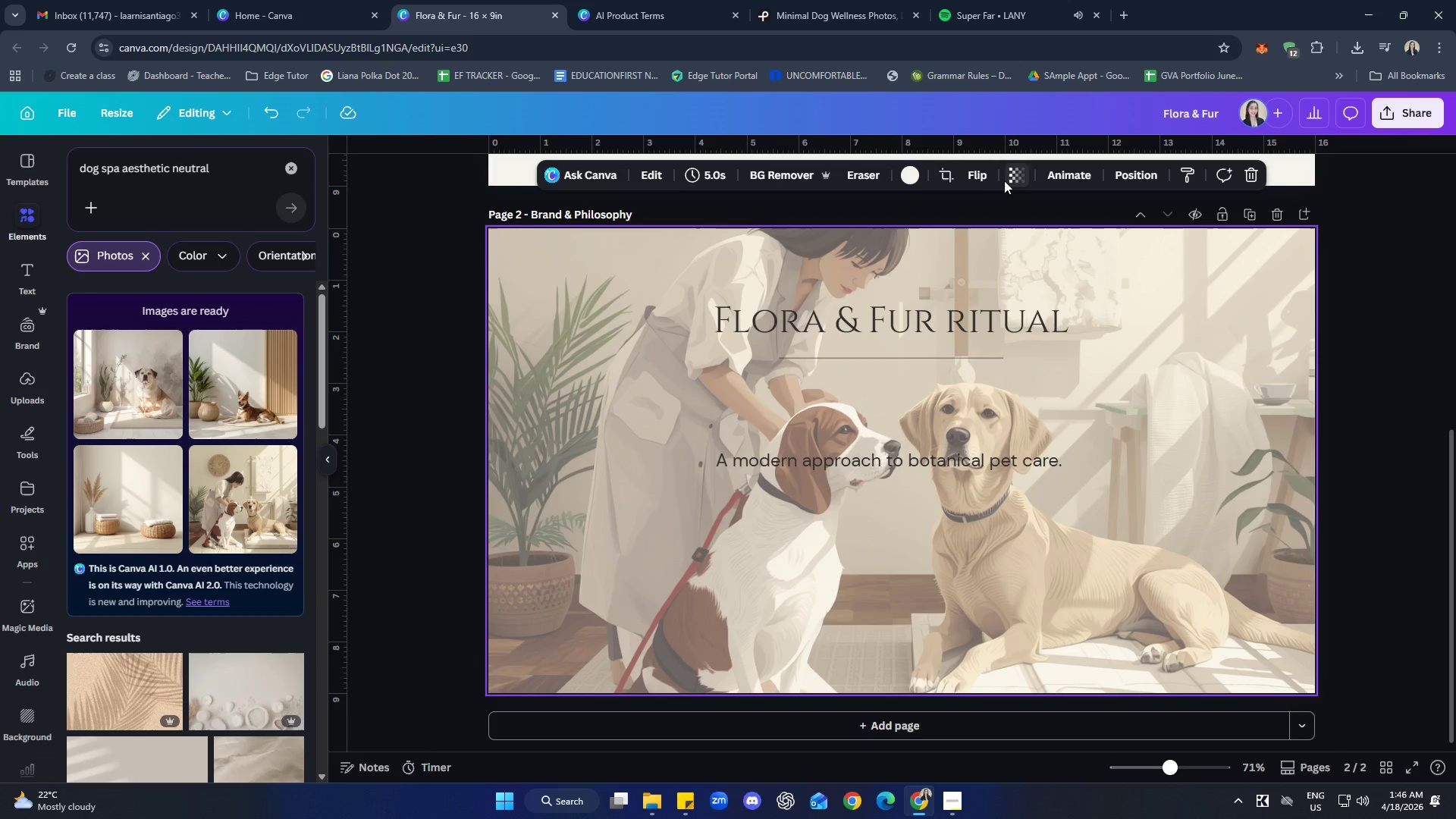 
left_click([1010, 178])
 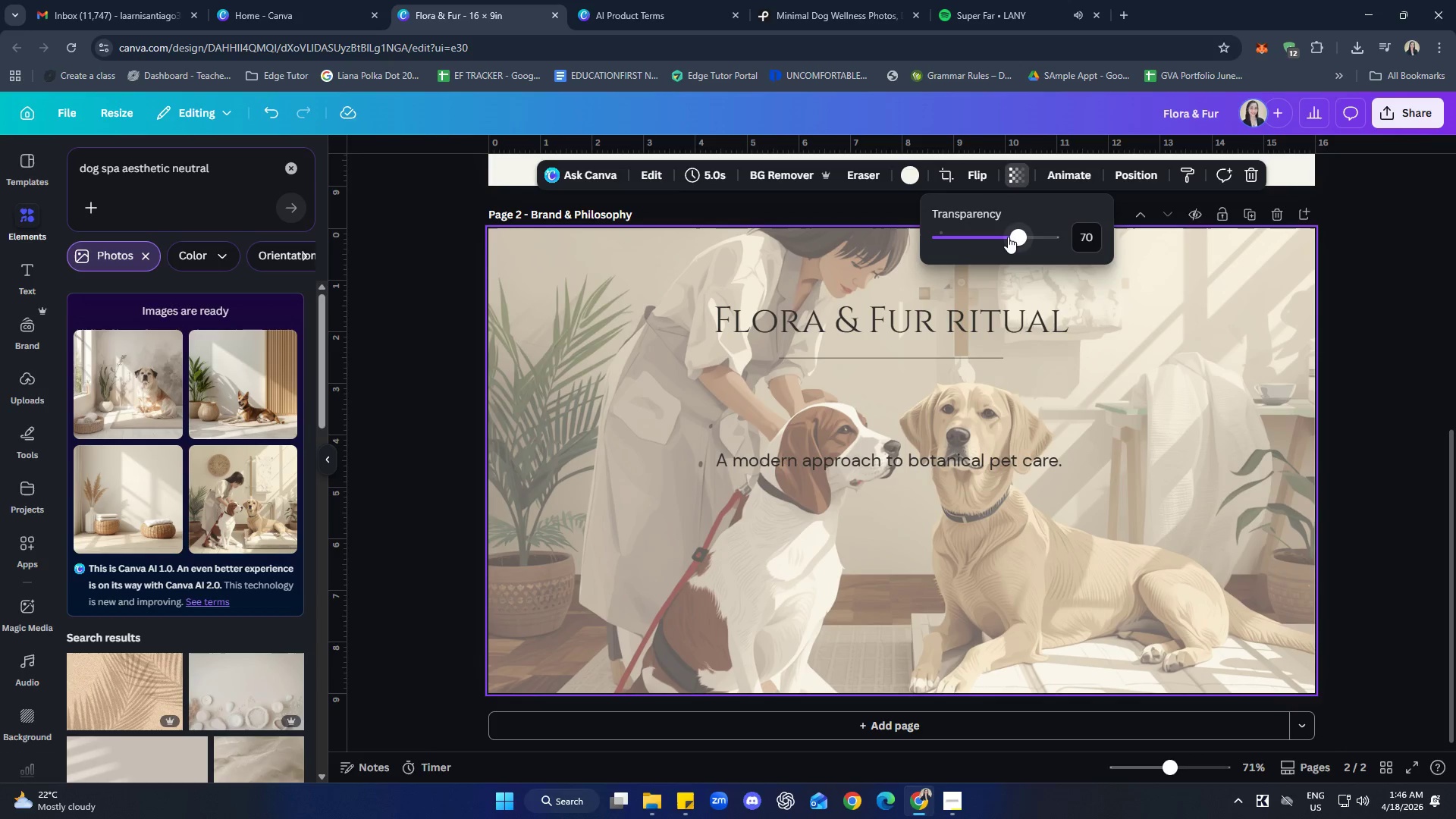 
left_click_drag(start_coordinate=[1006, 237], to_coordinate=[984, 234])
 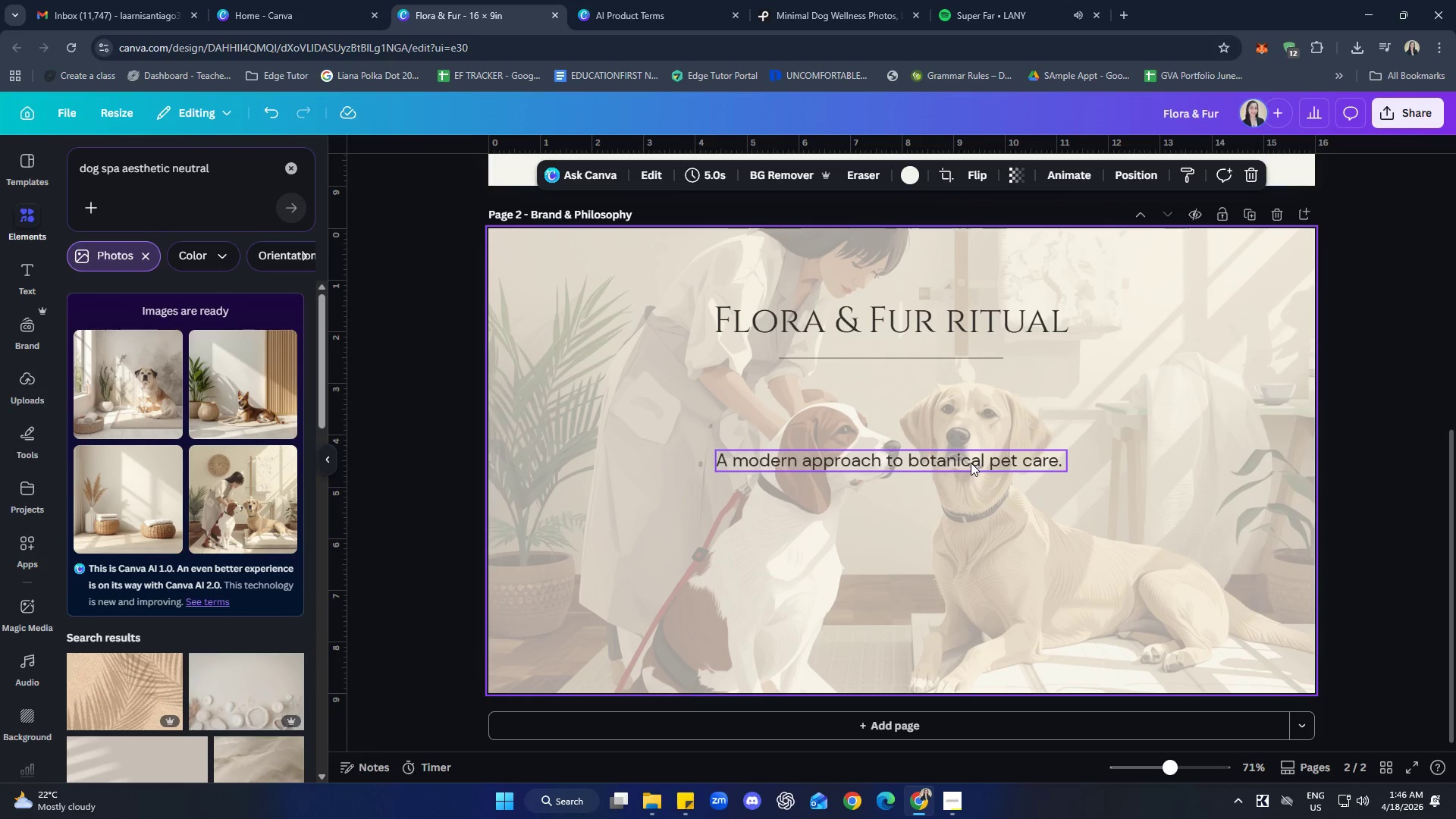 
left_click([971, 462])
 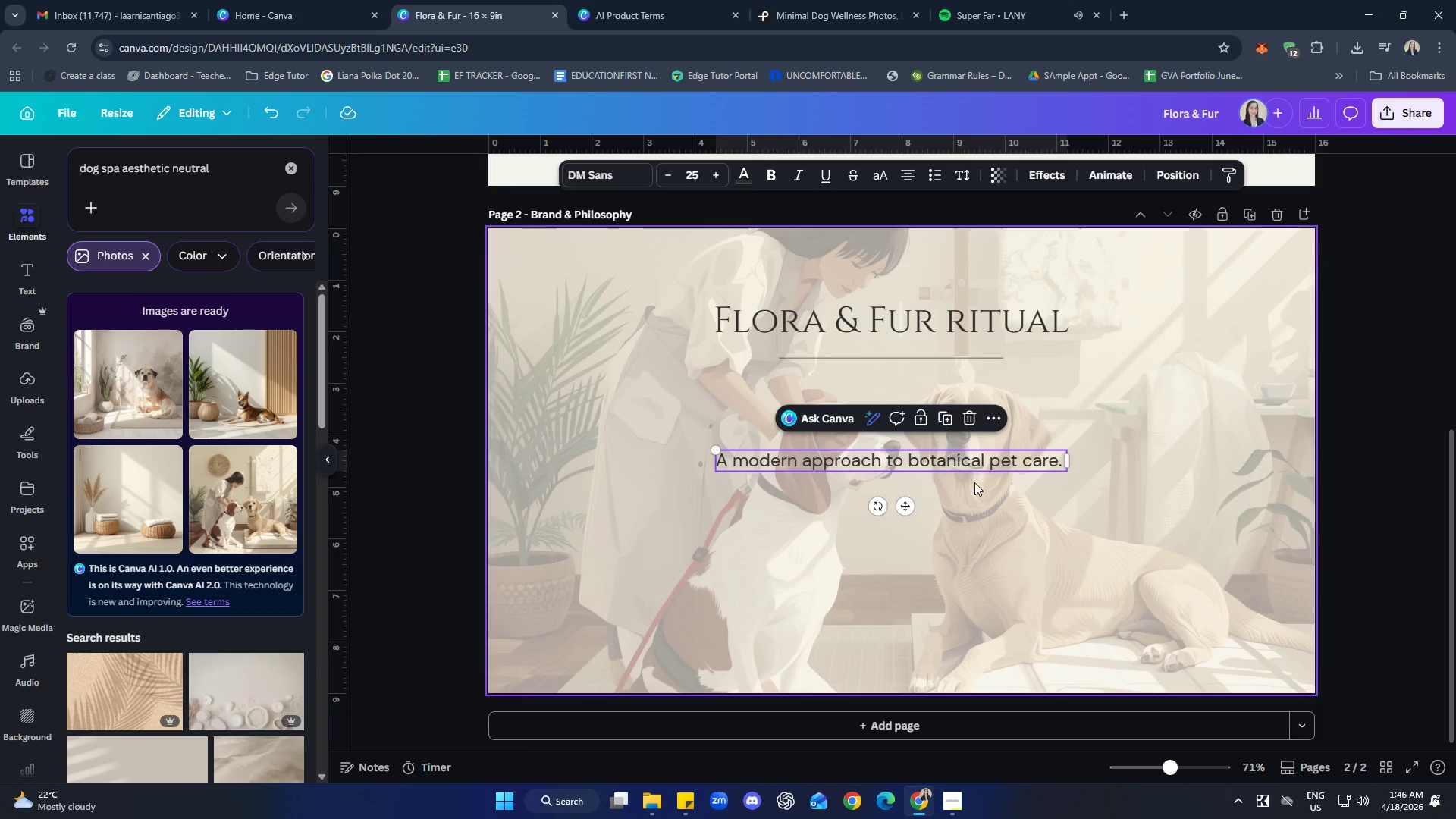 
left_click_drag(start_coordinate=[971, 456], to_coordinate=[970, 538])
 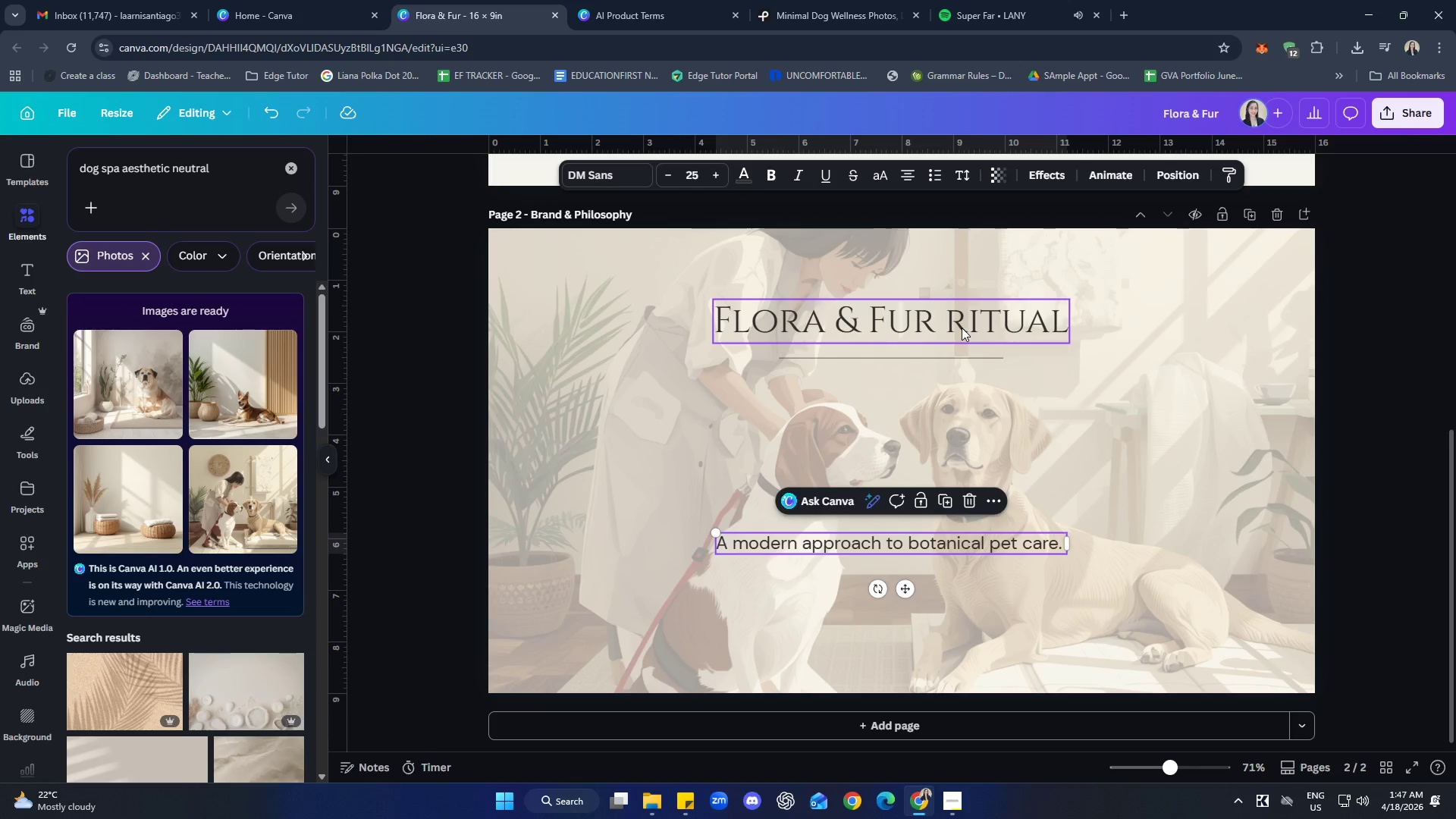 
left_click([962, 328])
 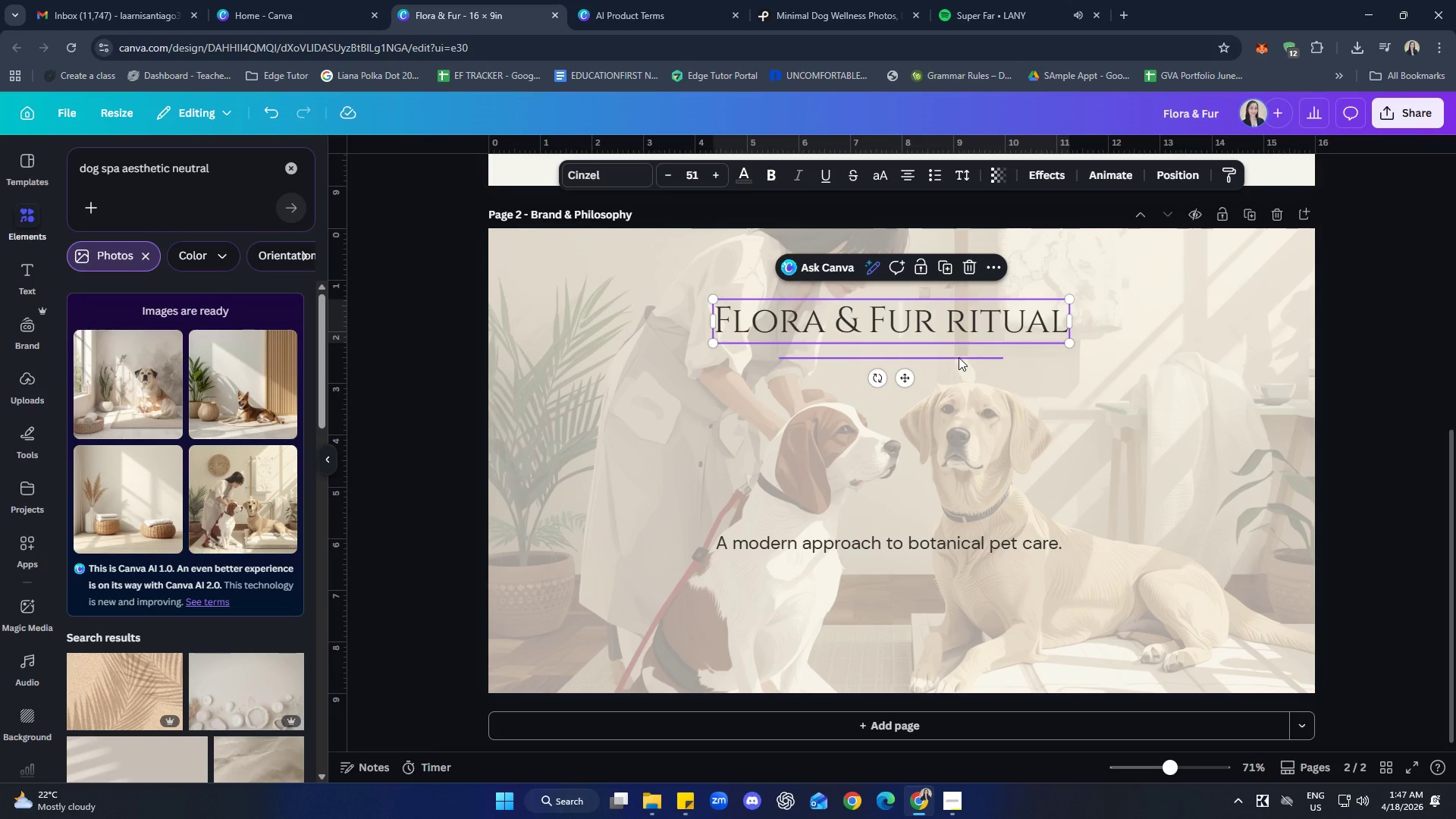 
hold_key(key=ShiftLeft, duration=0.45)
left_click([959, 357])
 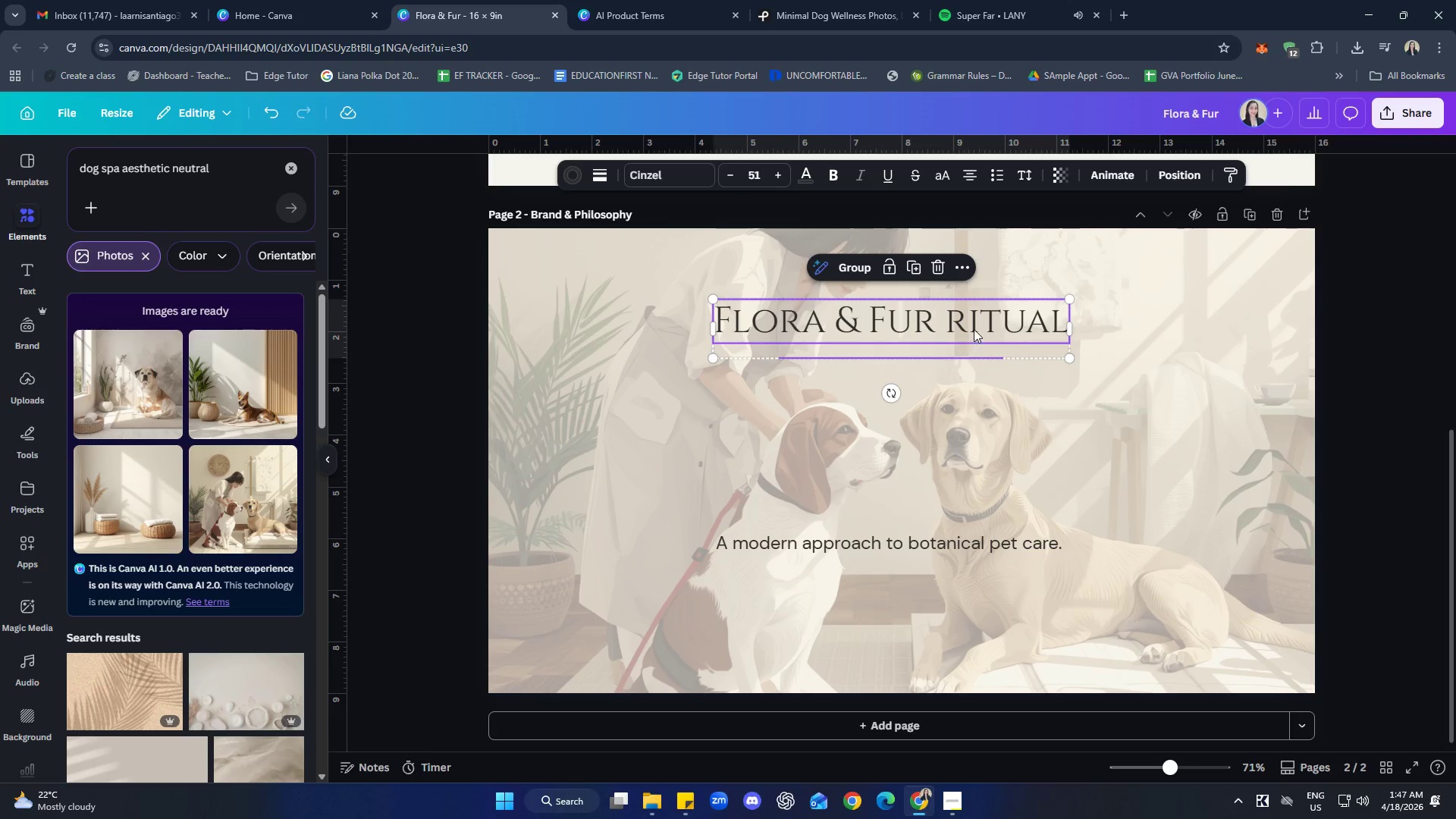 
left_click_drag(start_coordinate=[974, 328], to_coordinate=[974, 425])
 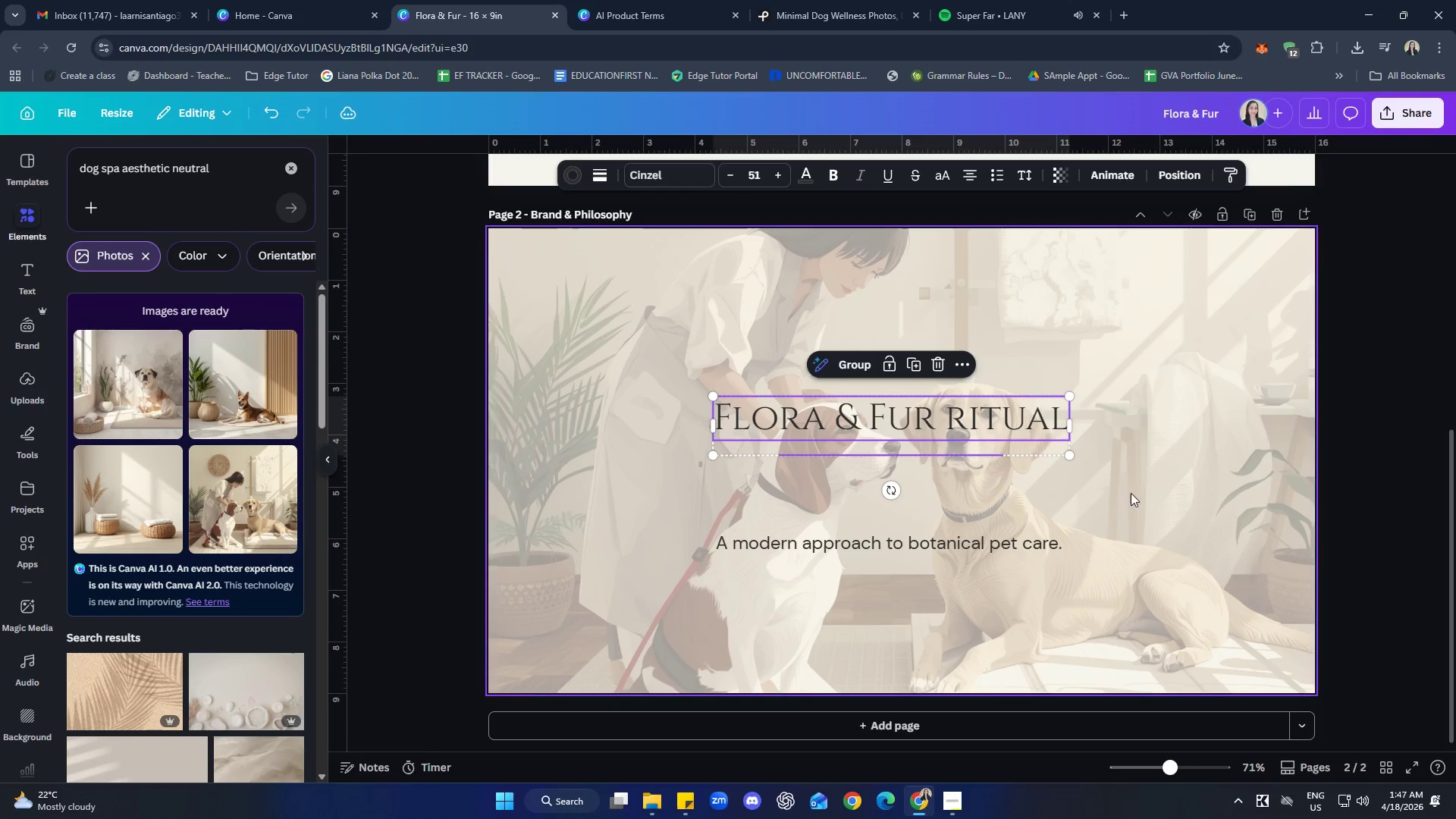 
left_click([1147, 501])
 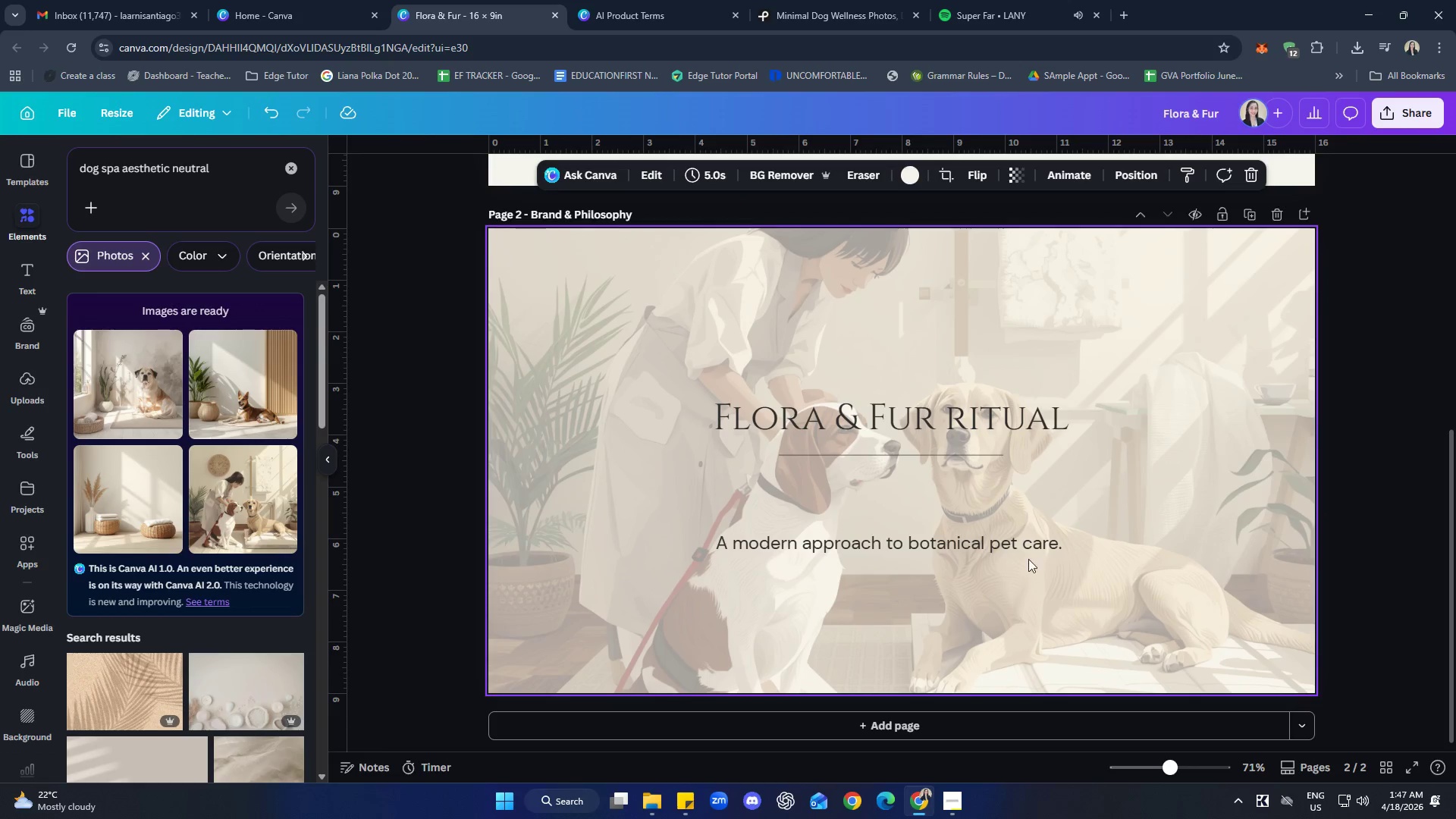 
left_click_drag(start_coordinate=[1024, 548], to_coordinate=[1024, 507])
 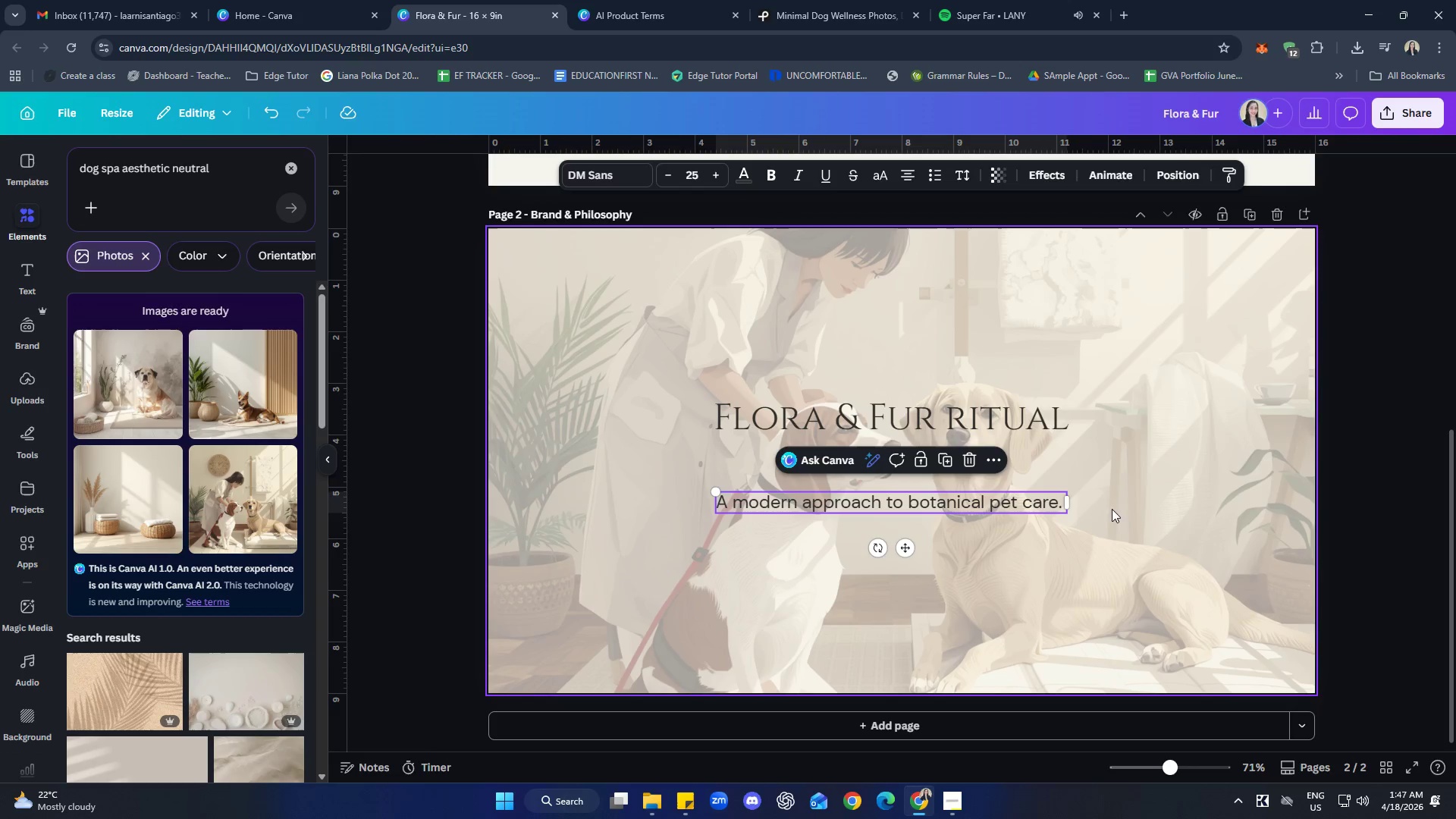 
left_click([1122, 508])
 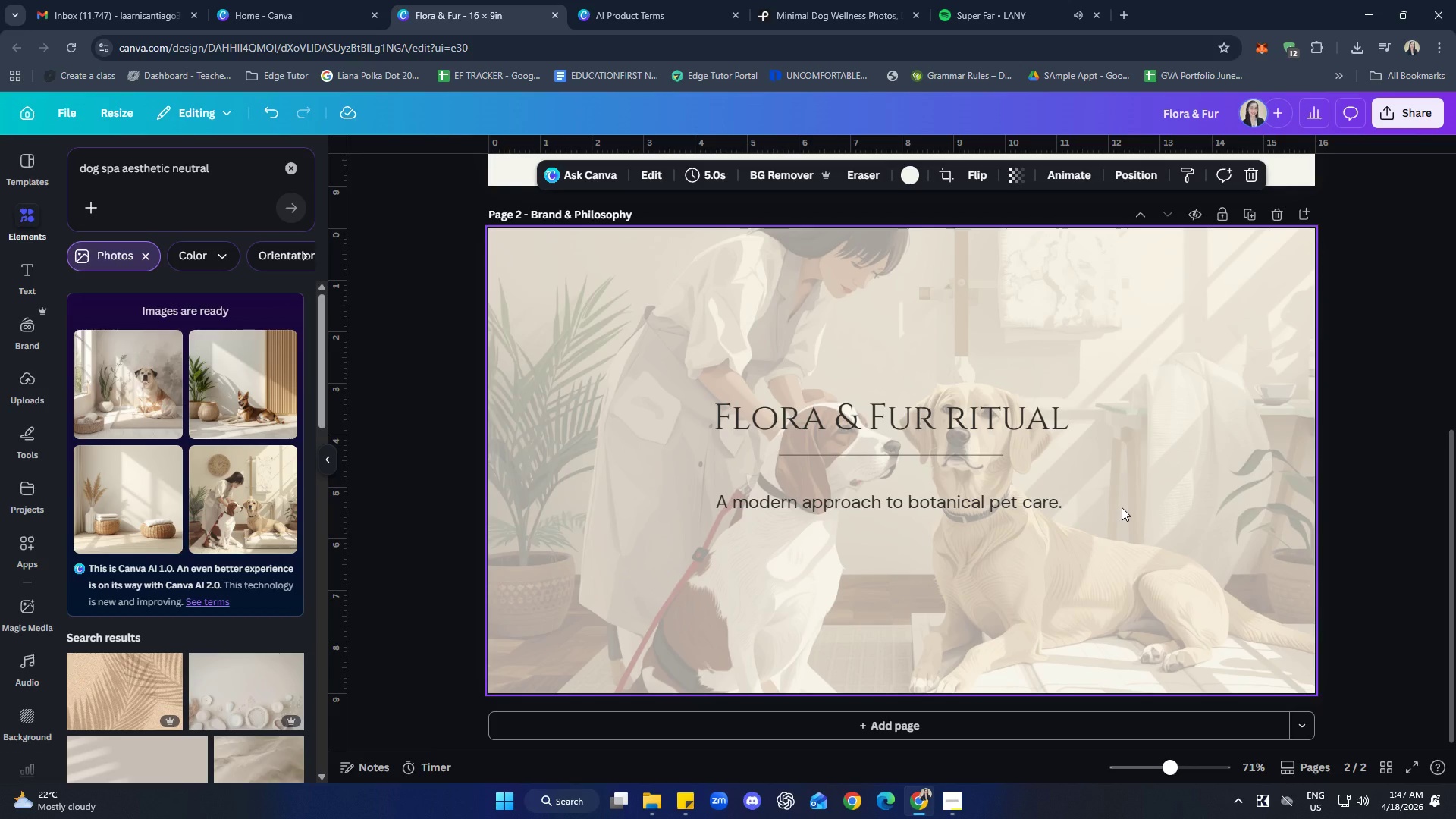 
wait(11.7)
 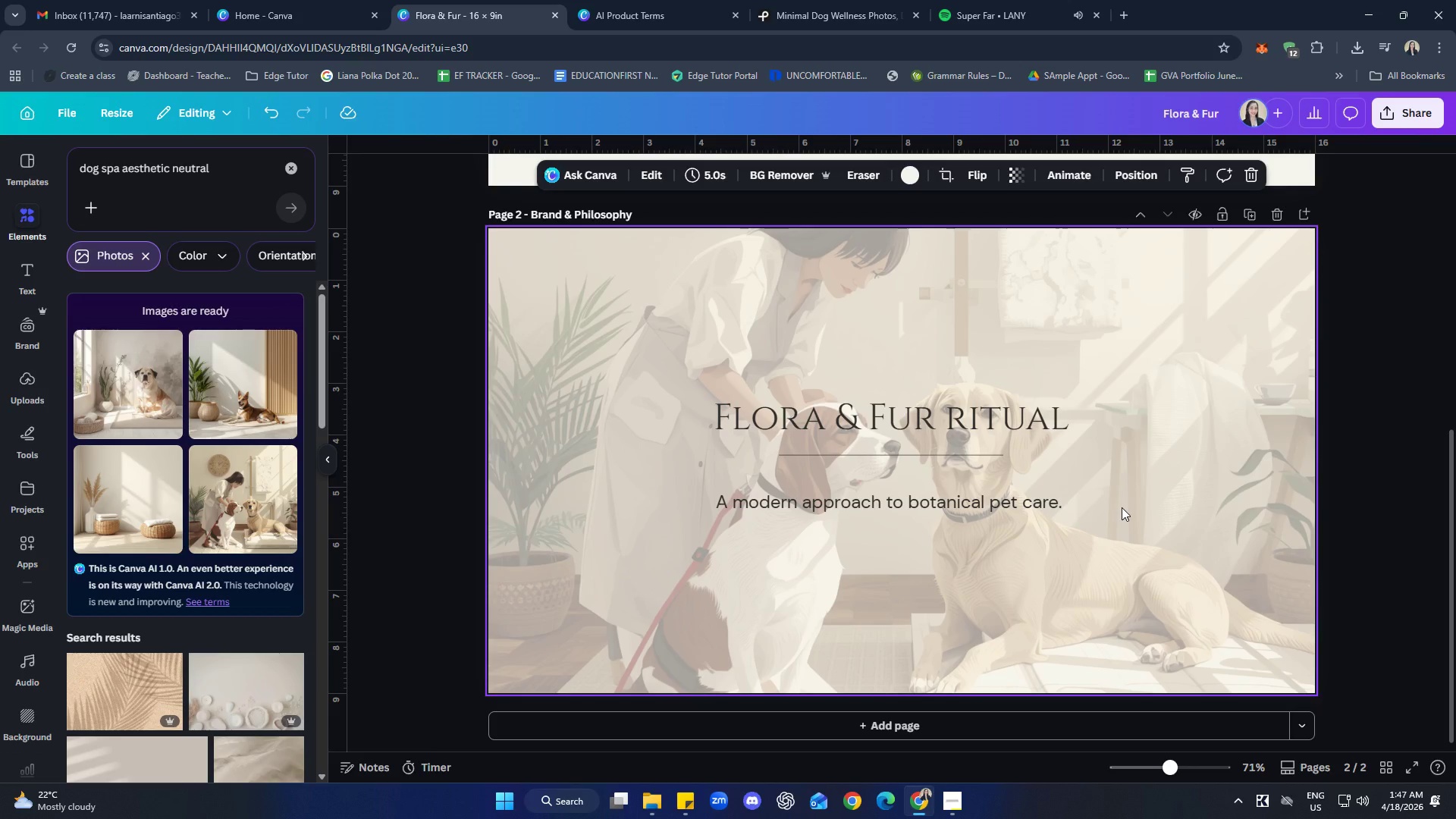 
right_click([982, 557])
 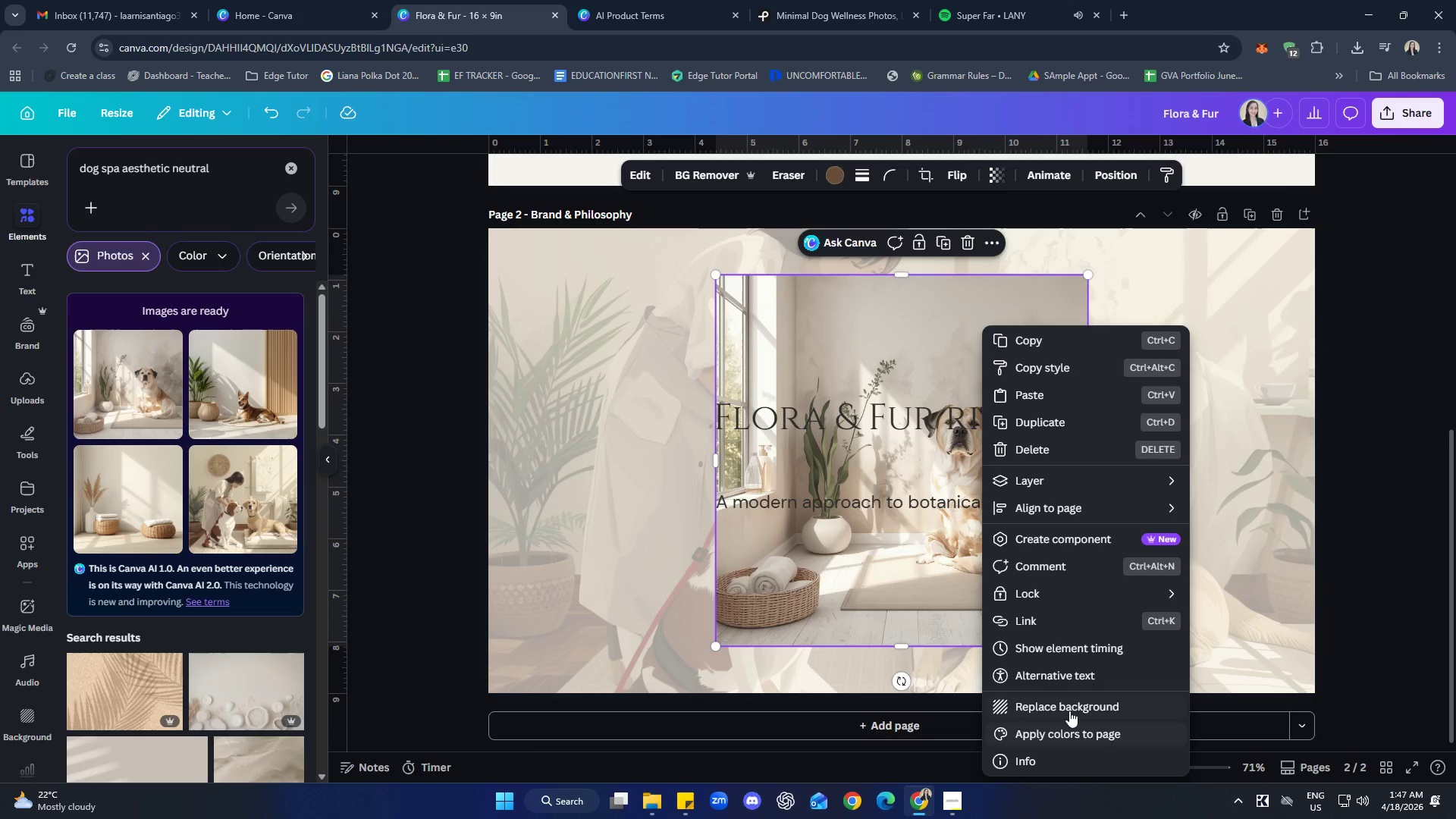 
left_click([1068, 709])
 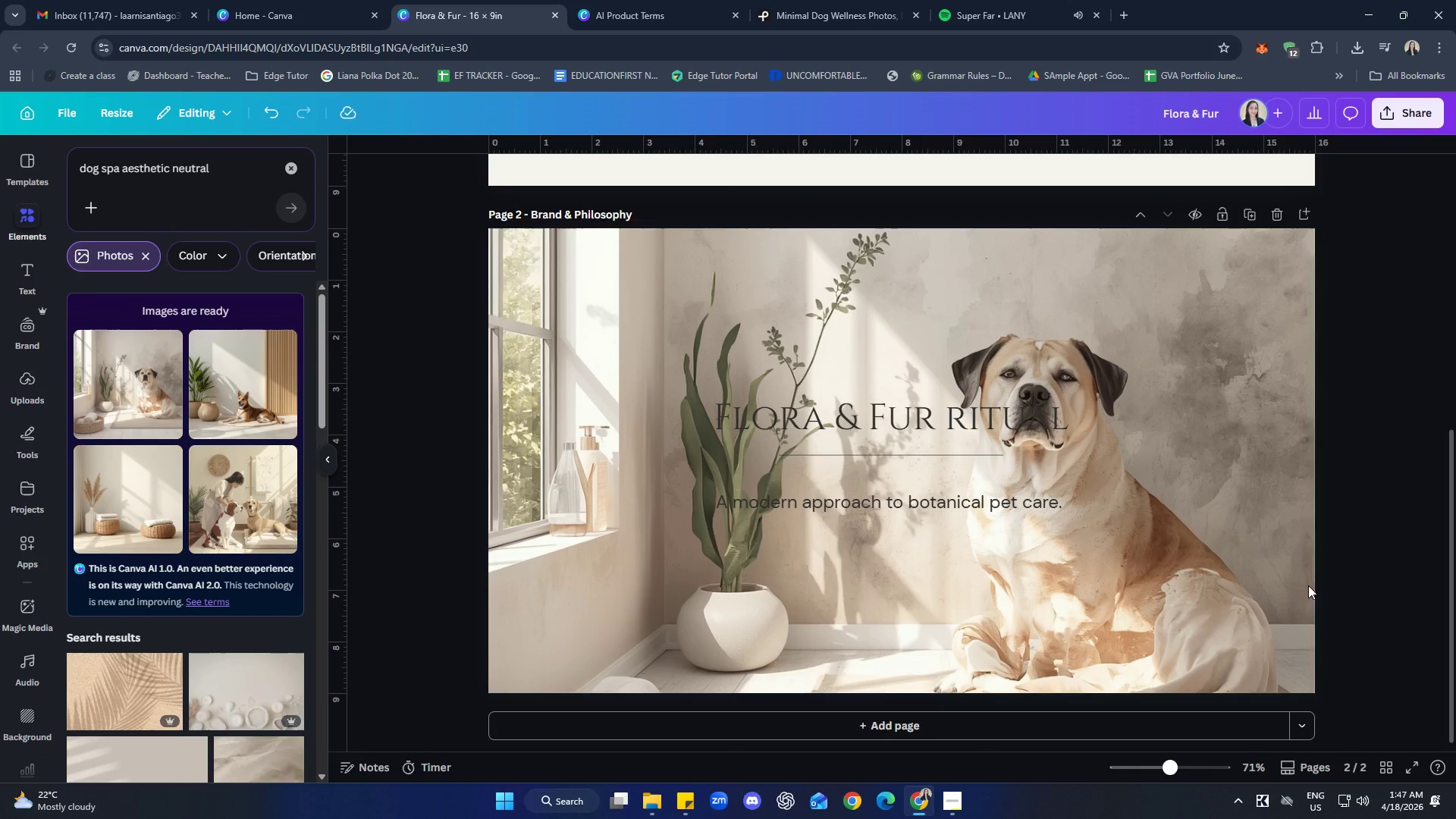 
right_click([1136, 558])
 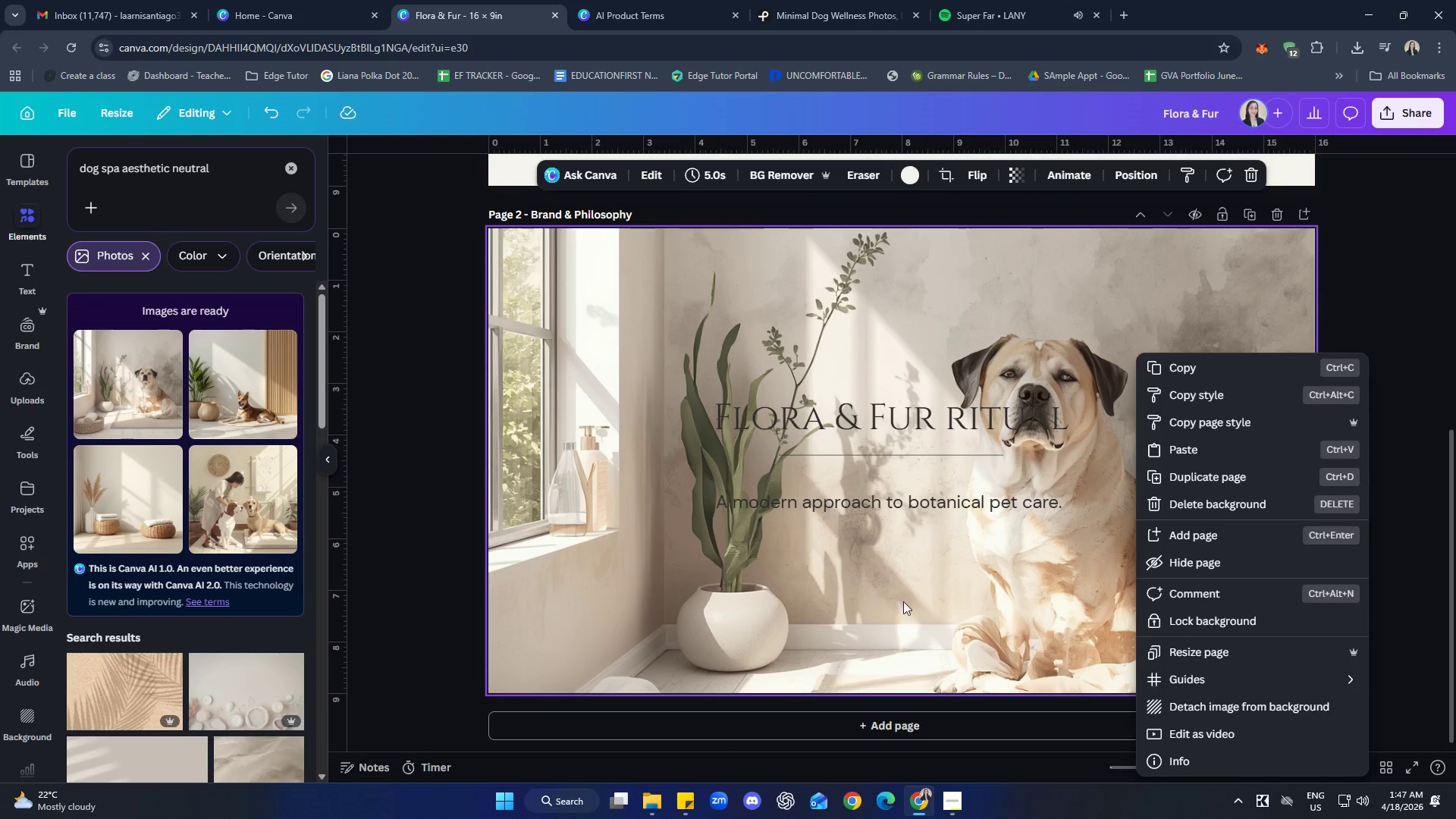 
double_click([902, 598])
 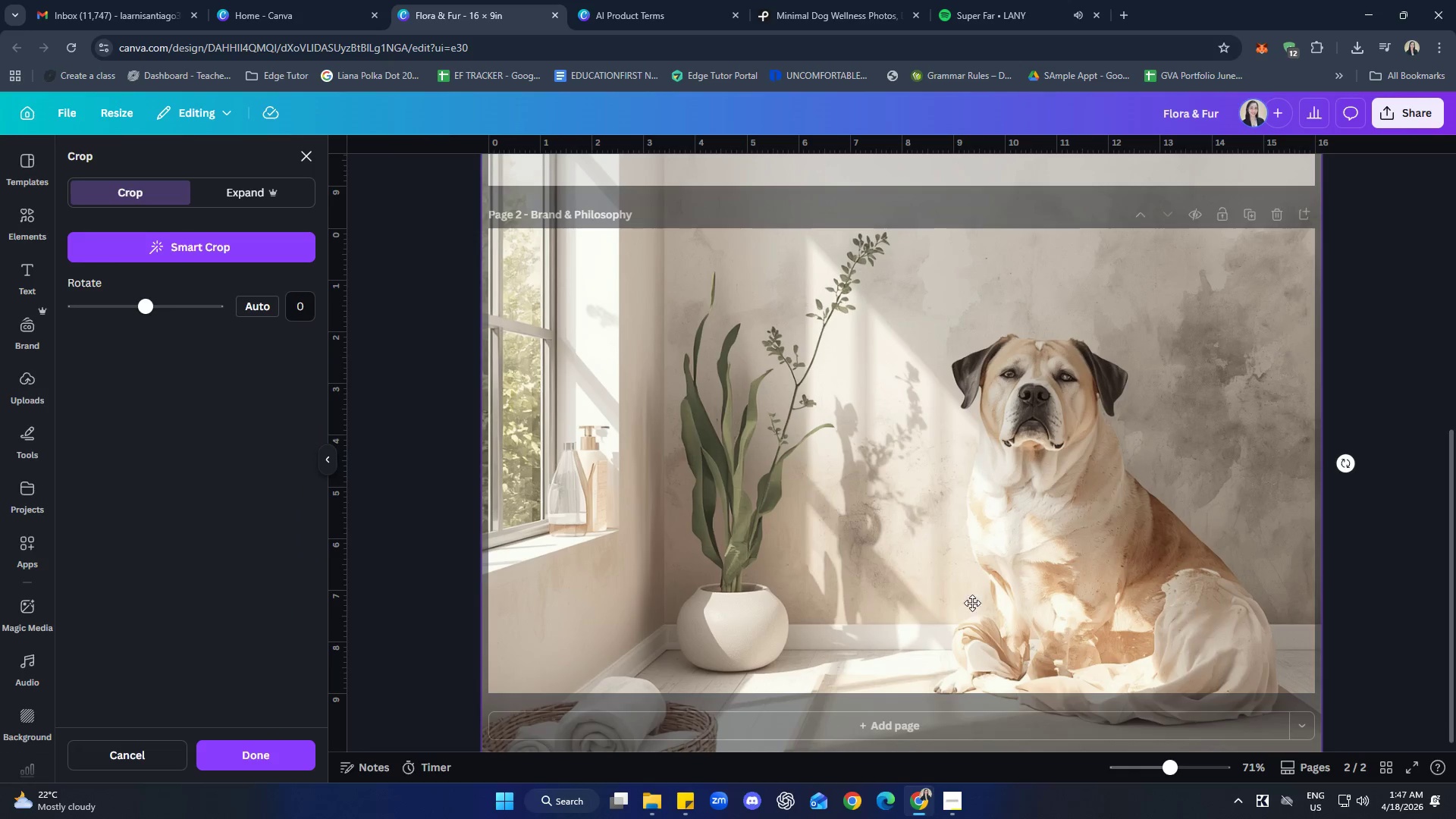 
left_click_drag(start_coordinate=[998, 603], to_coordinate=[1024, 488])
 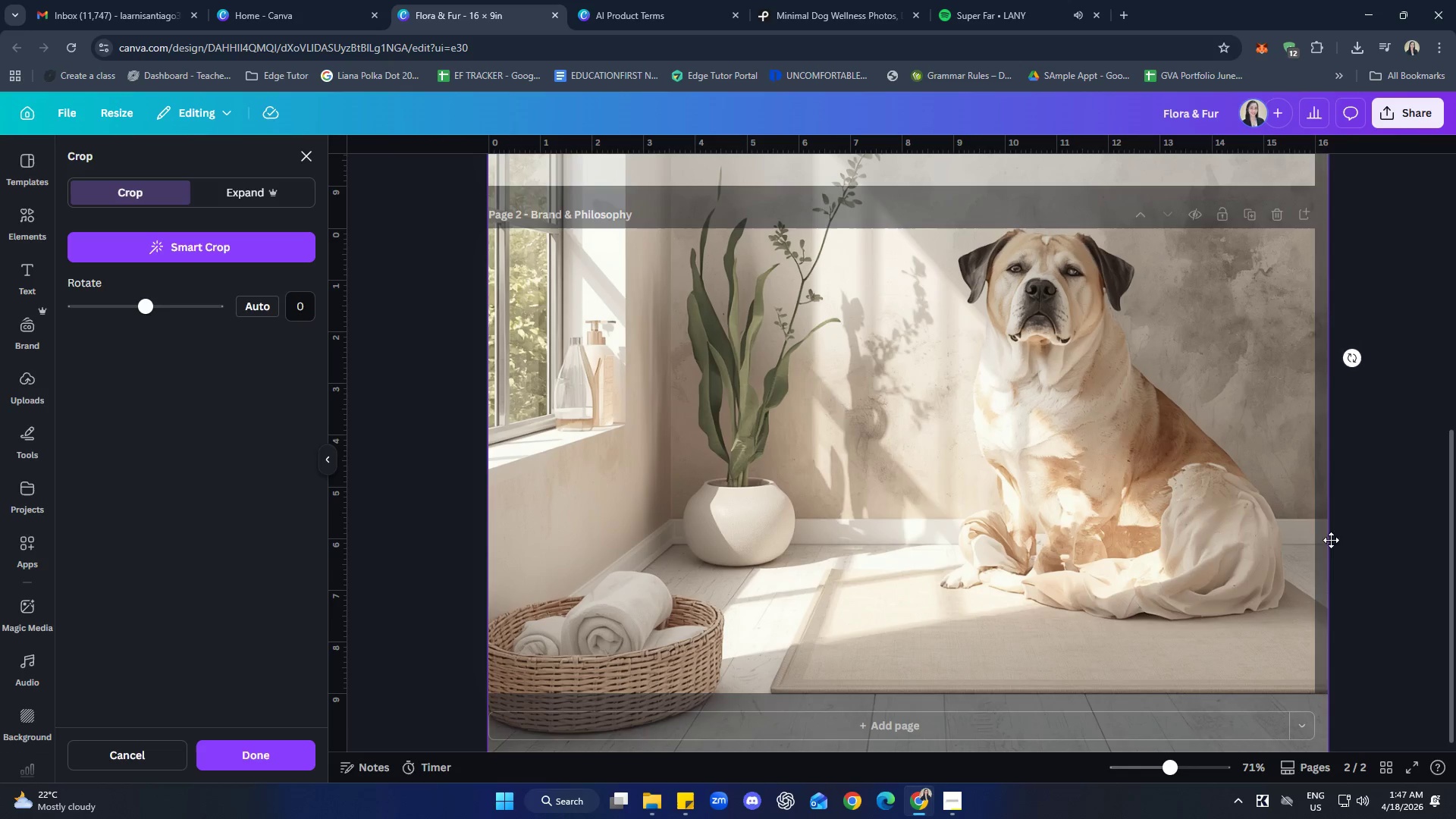 
double_click([1351, 533])
 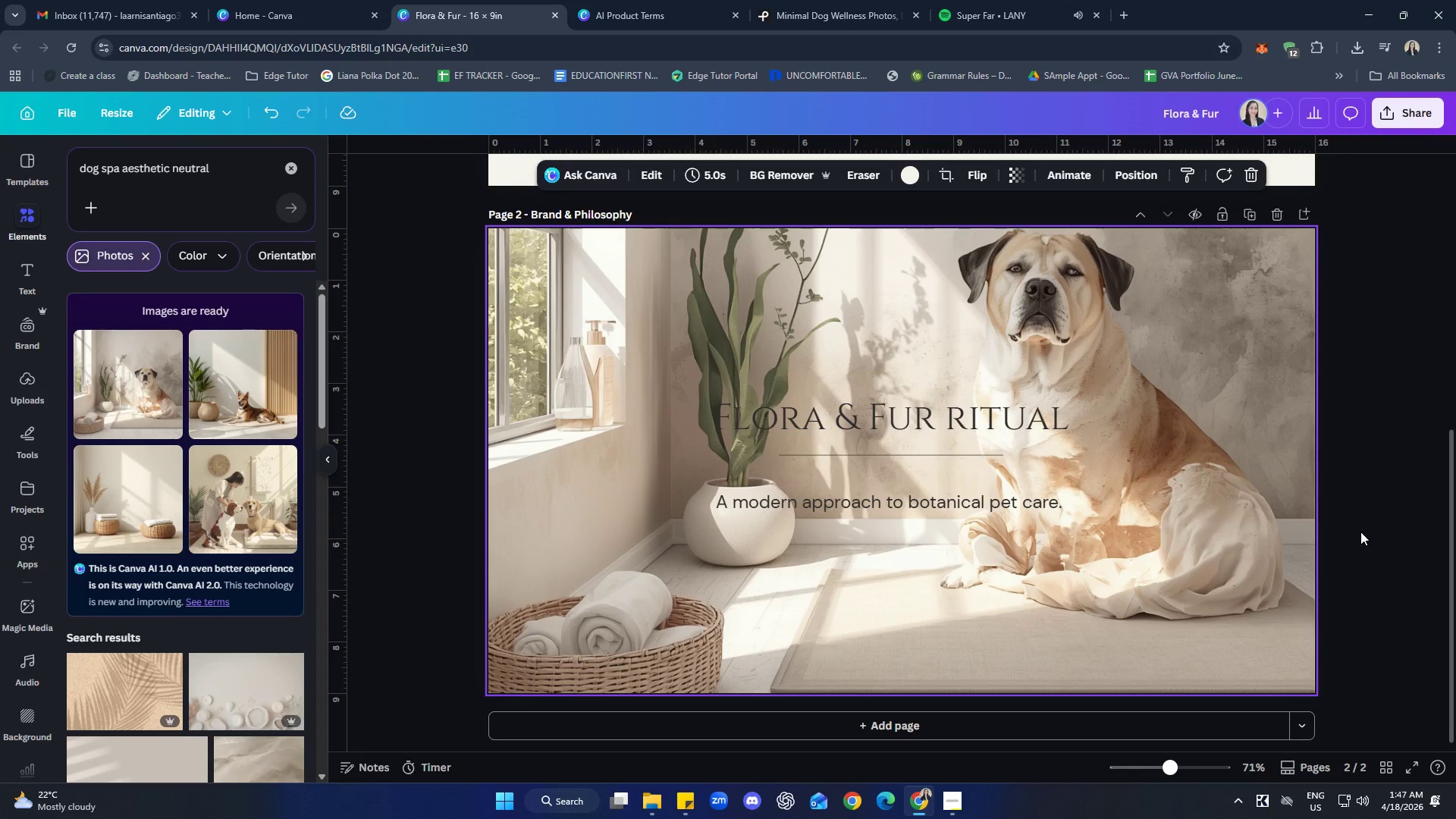 
key(Control+Z)
 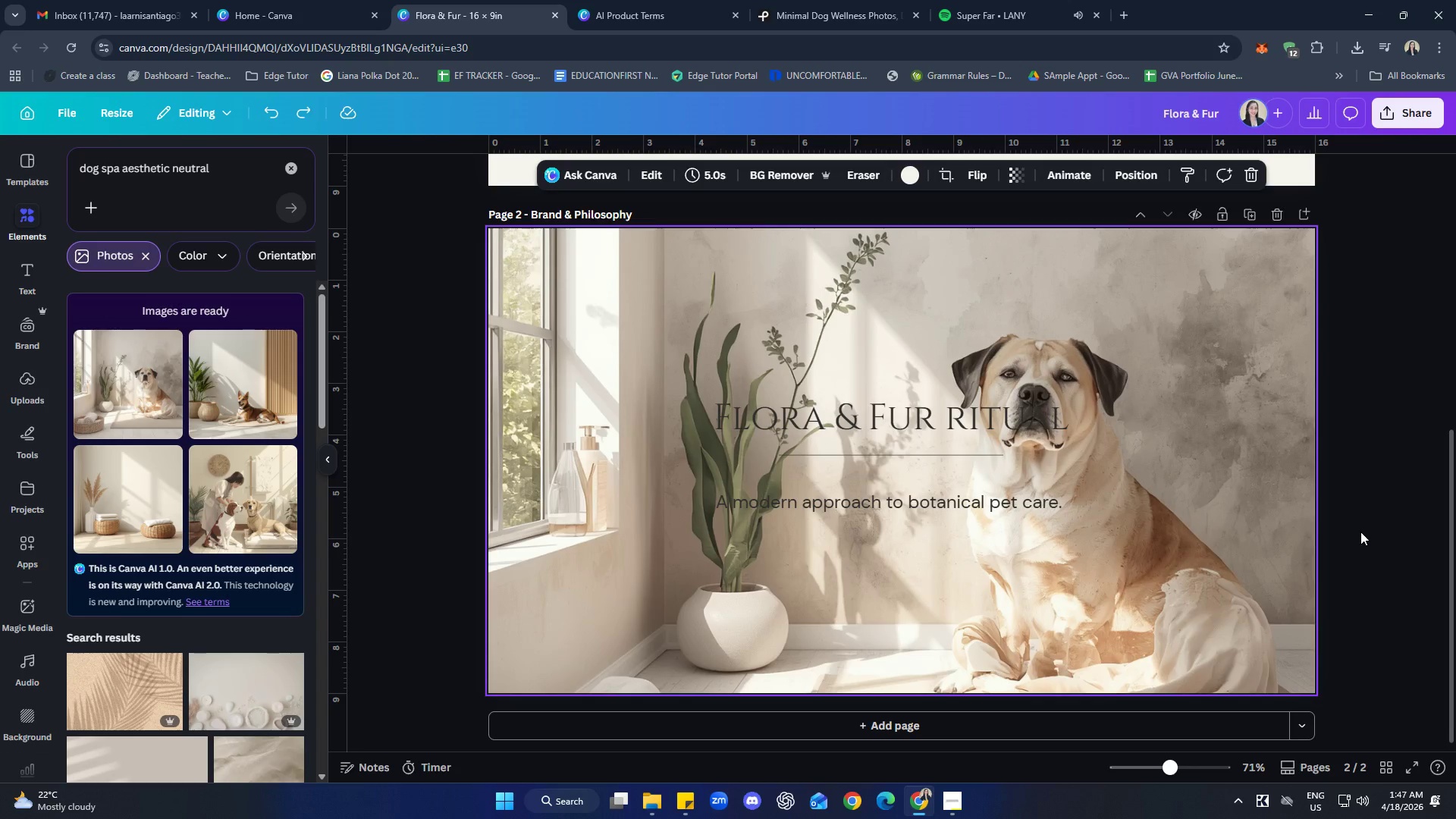 
key(Control+Z)
 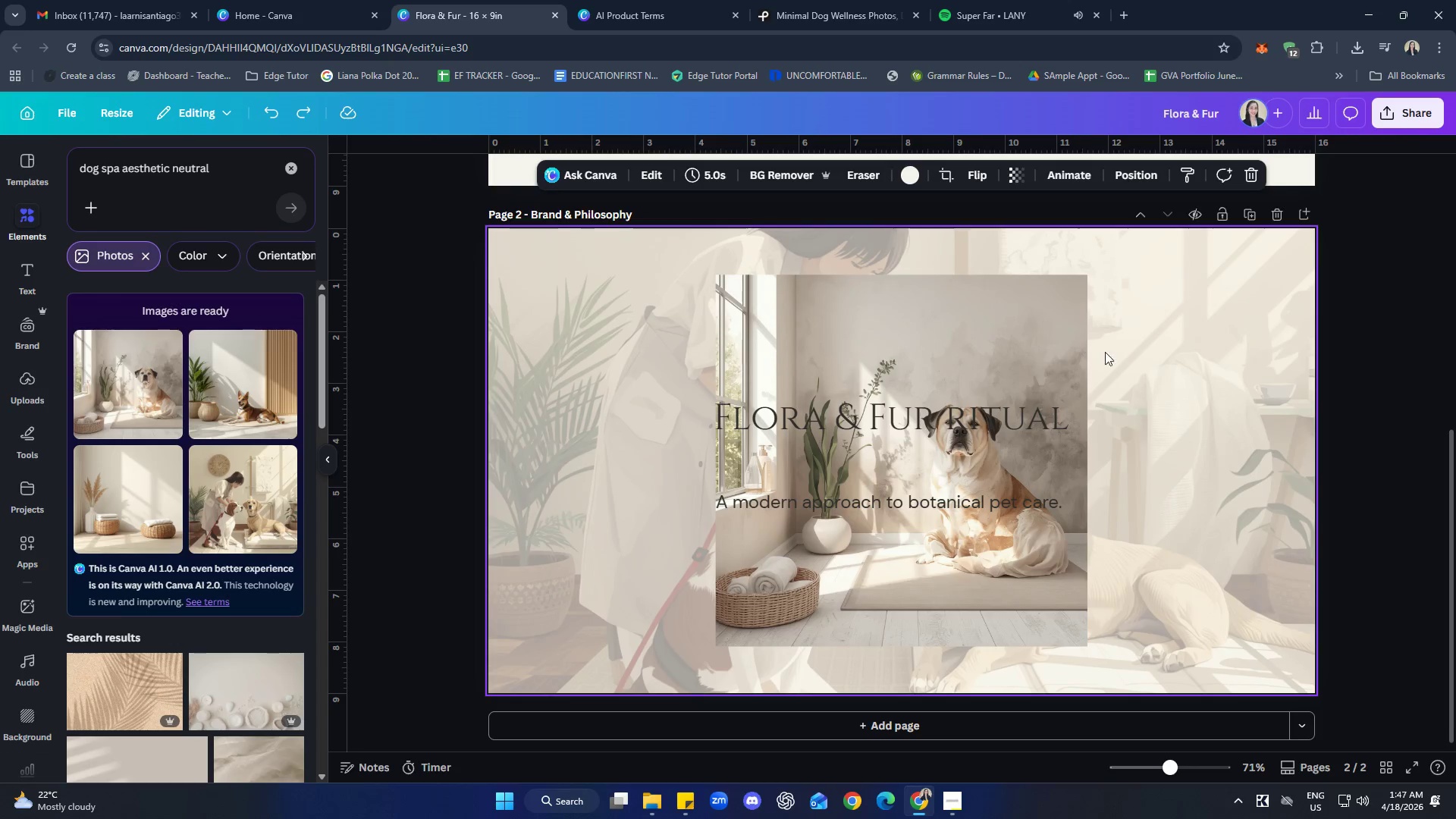 
left_click([1005, 319])
 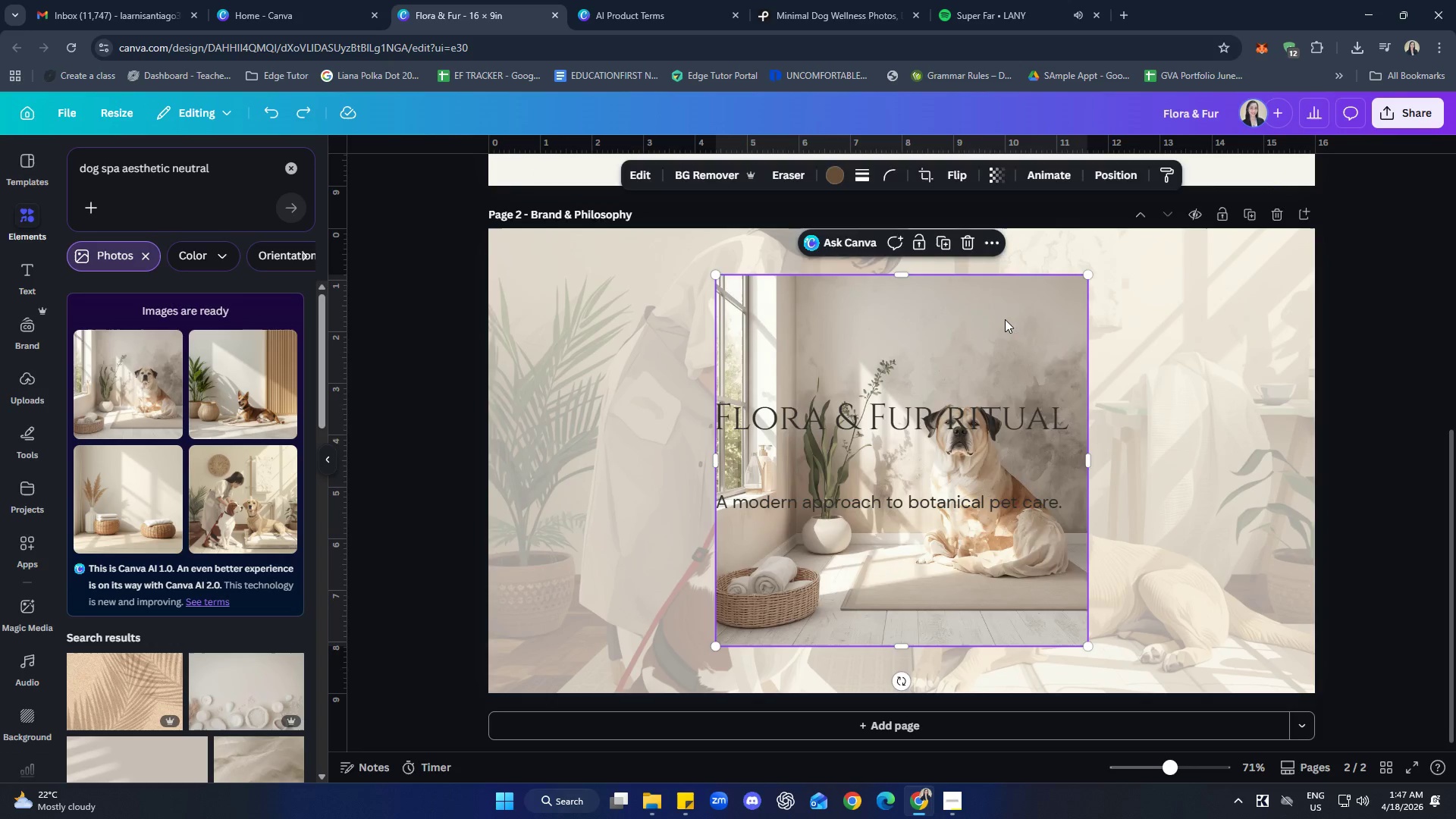 
key(Control+Delete)
 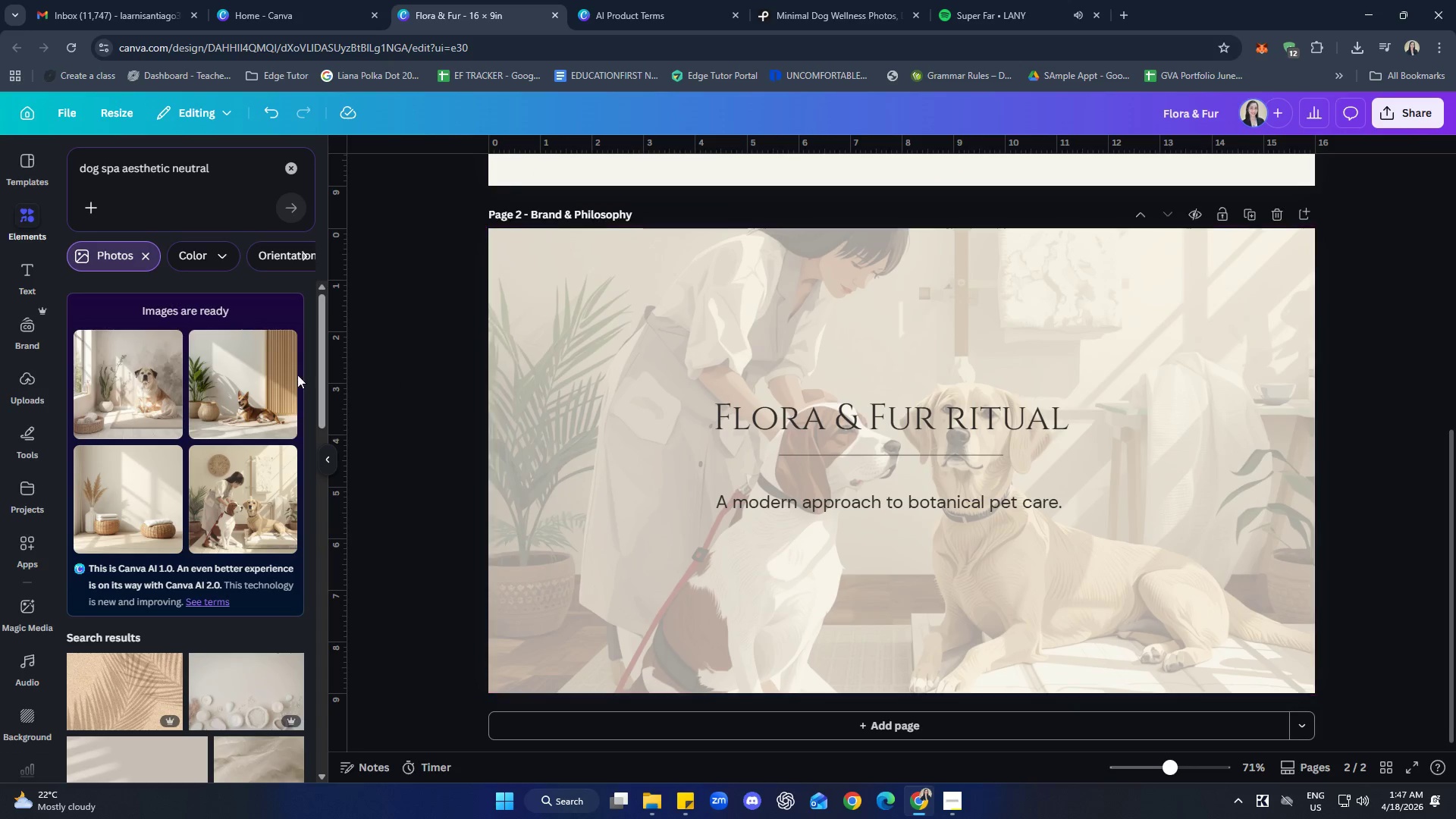 
scroll: coordinate [253, 546], scroll_direction: down, amount: 13.0
 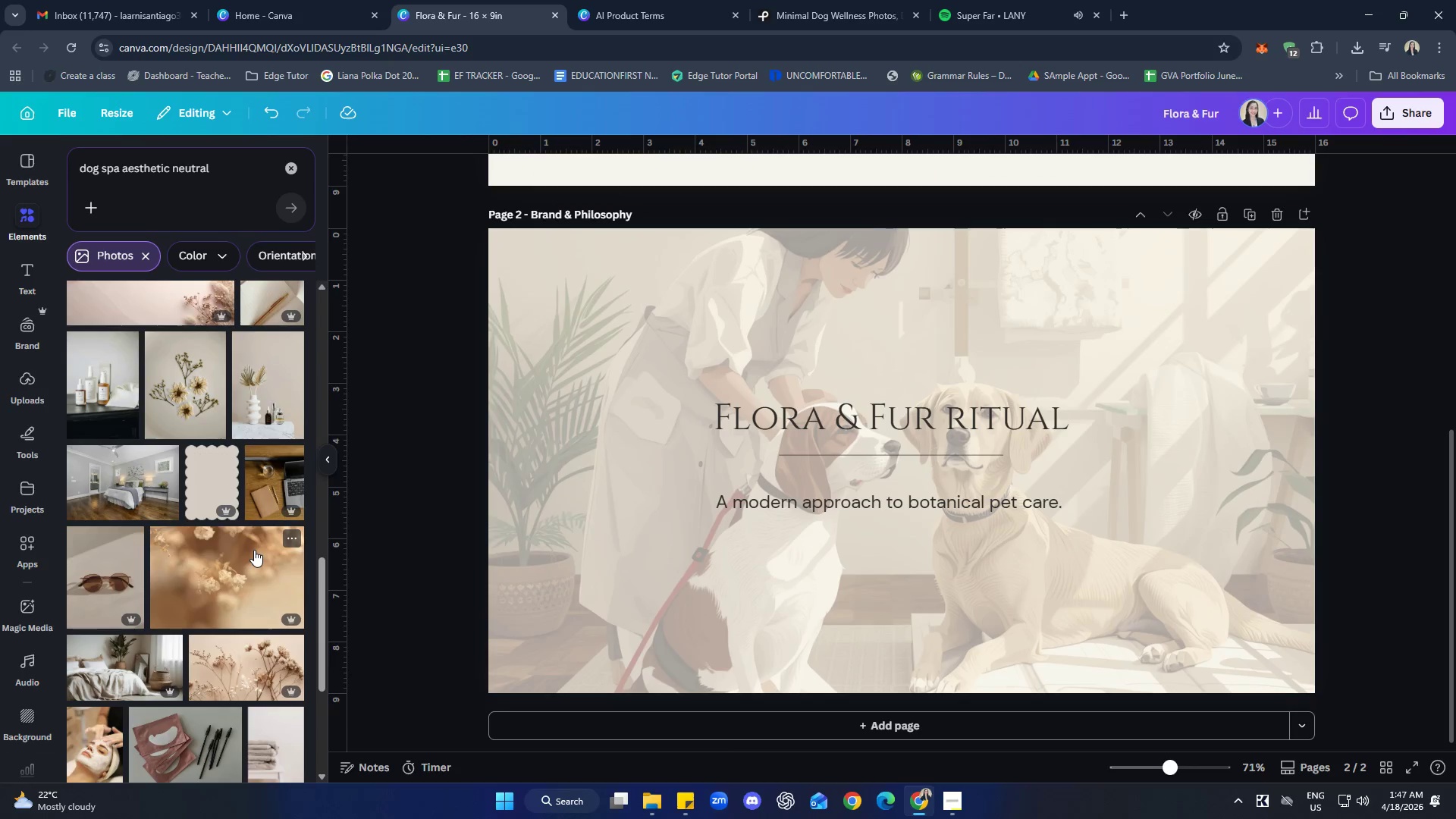 
scroll: coordinate [252, 554], scroll_direction: up, amount: 1.0
 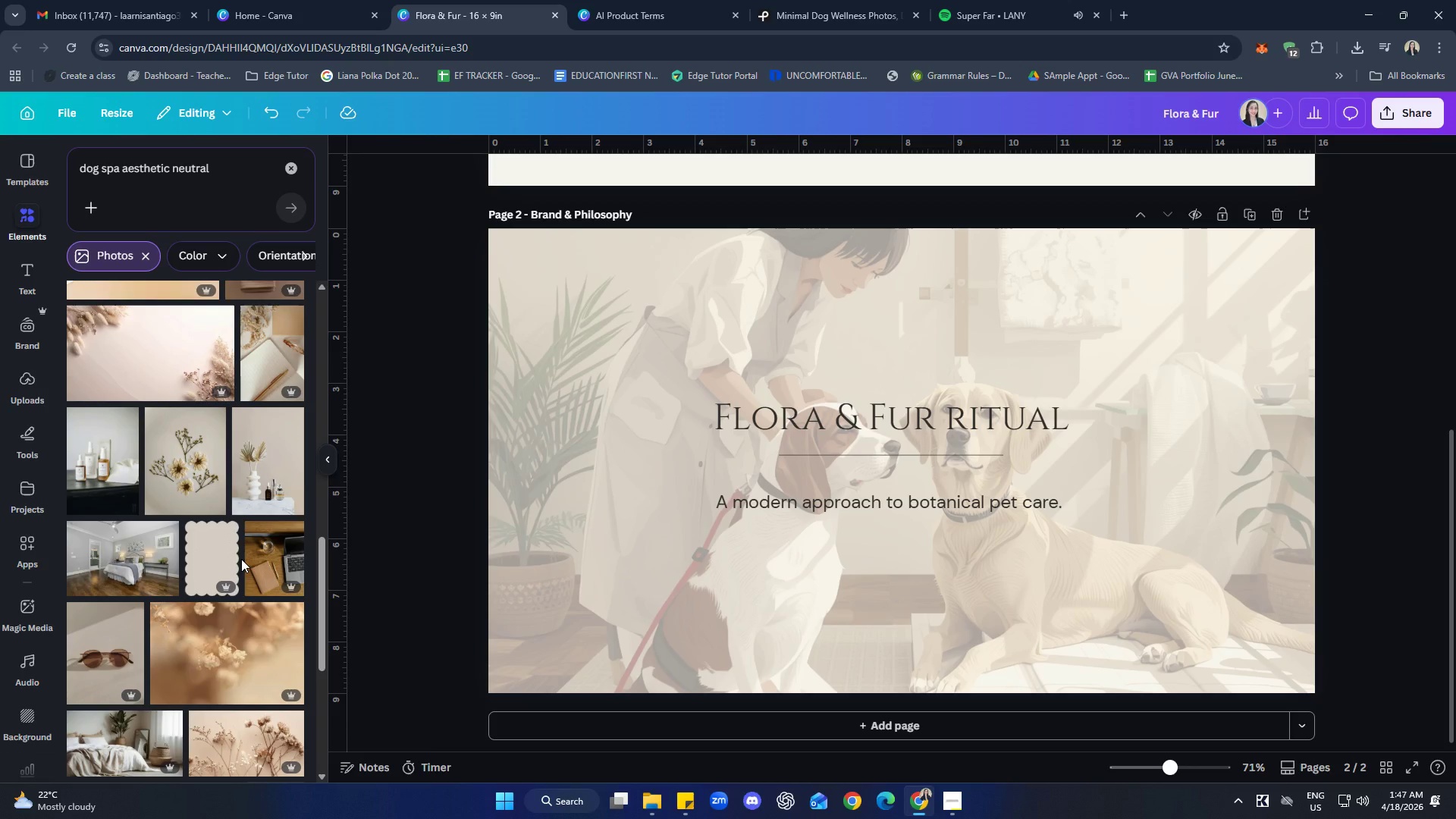 
scroll: coordinate [239, 569], scroll_direction: down, amount: 5.0
 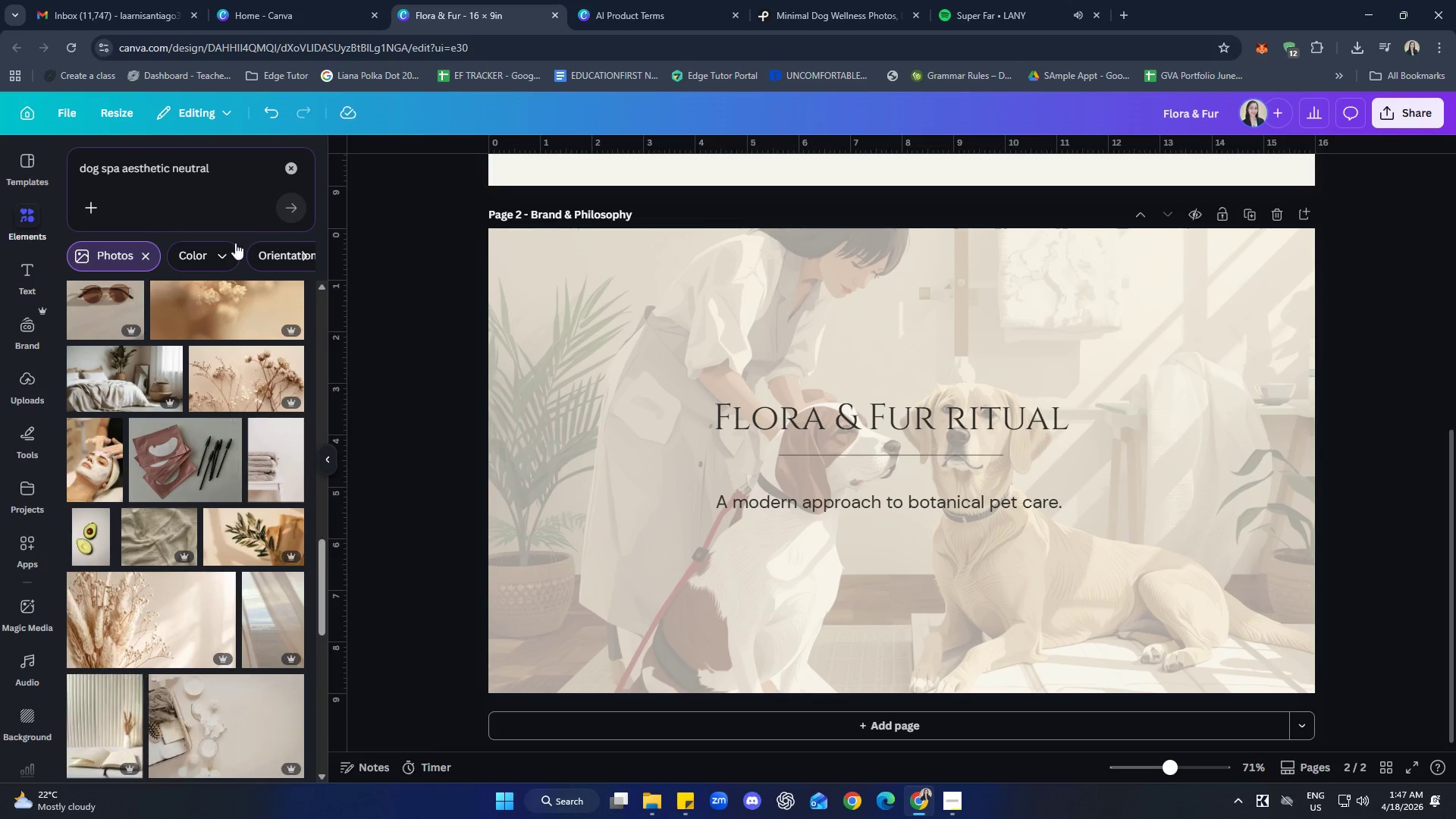 
mouse_move([303, 168])
 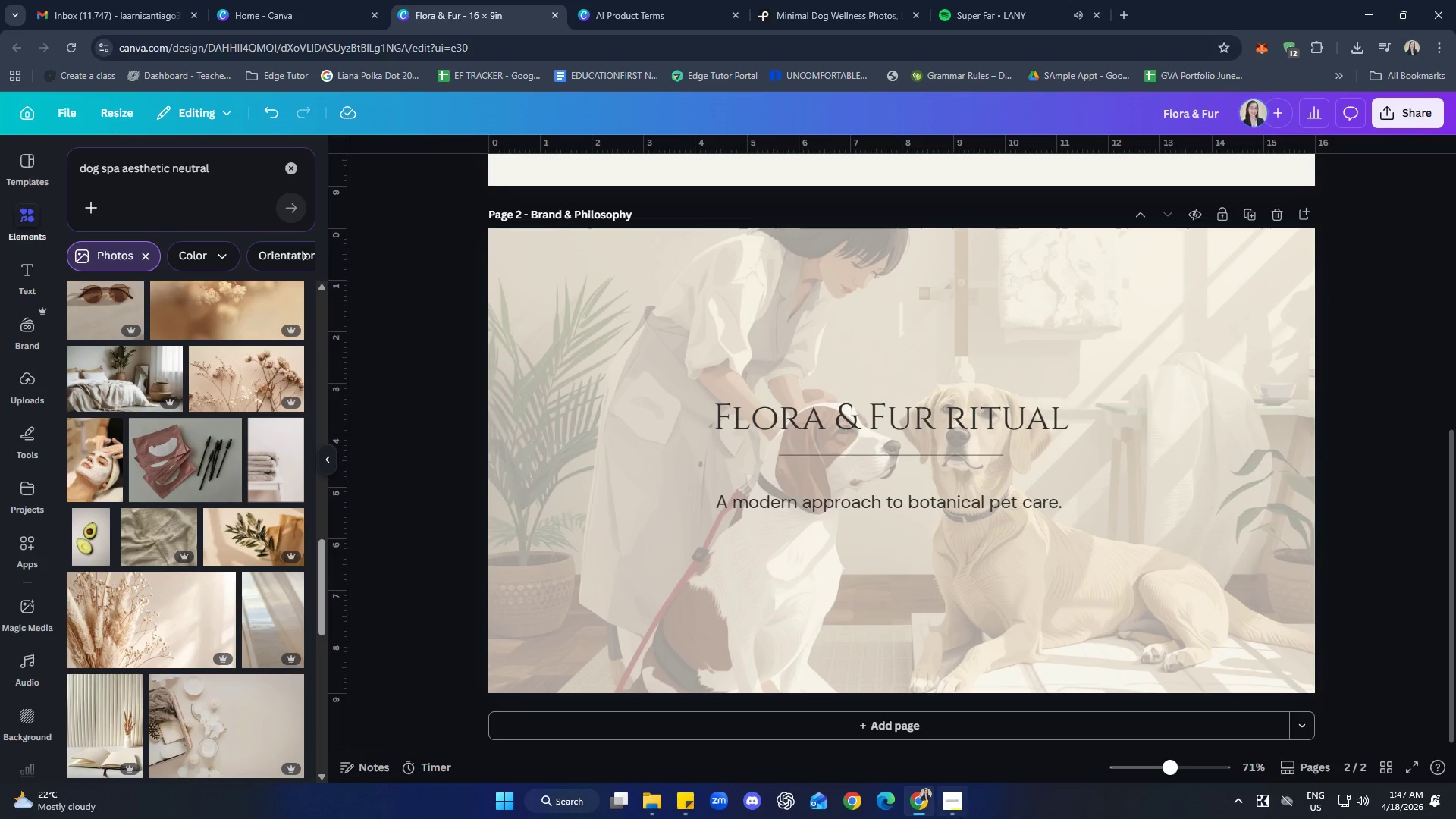 
left_click([959, 816])